 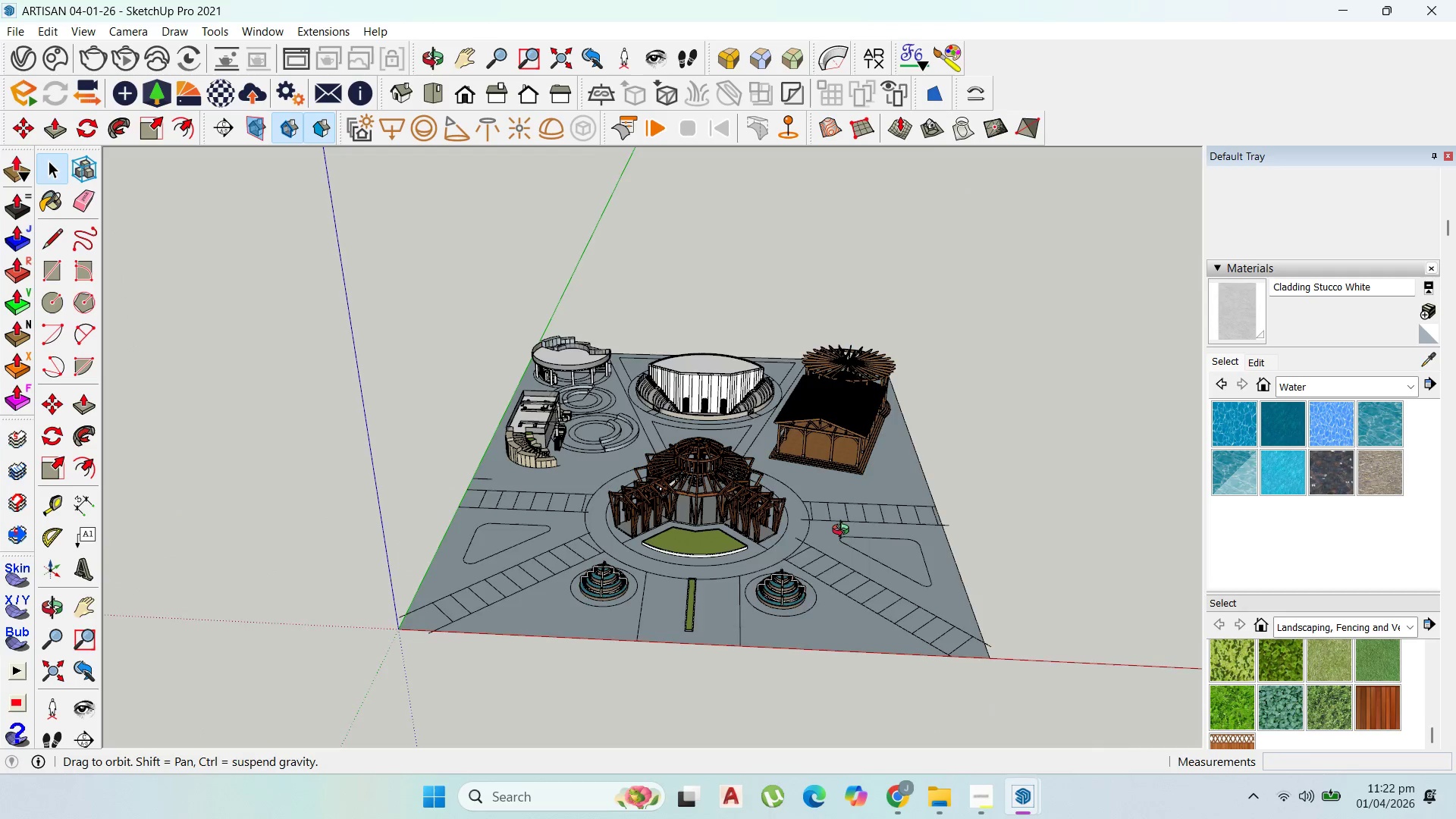 
scroll: coordinate [757, 677], scroll_direction: up, amount: 16.0
 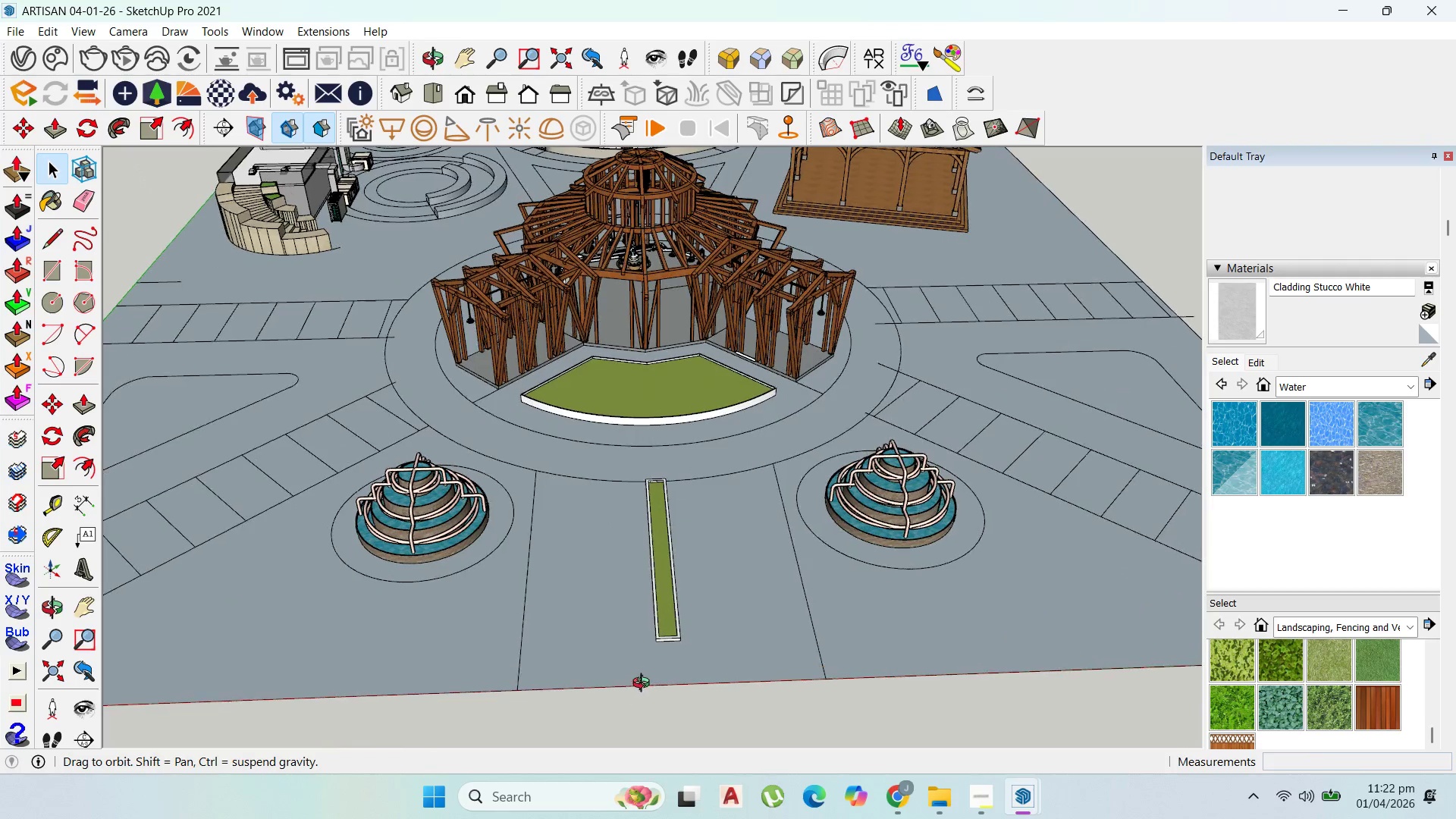 
scroll: coordinate [733, 601], scroll_direction: down, amount: 5.0
 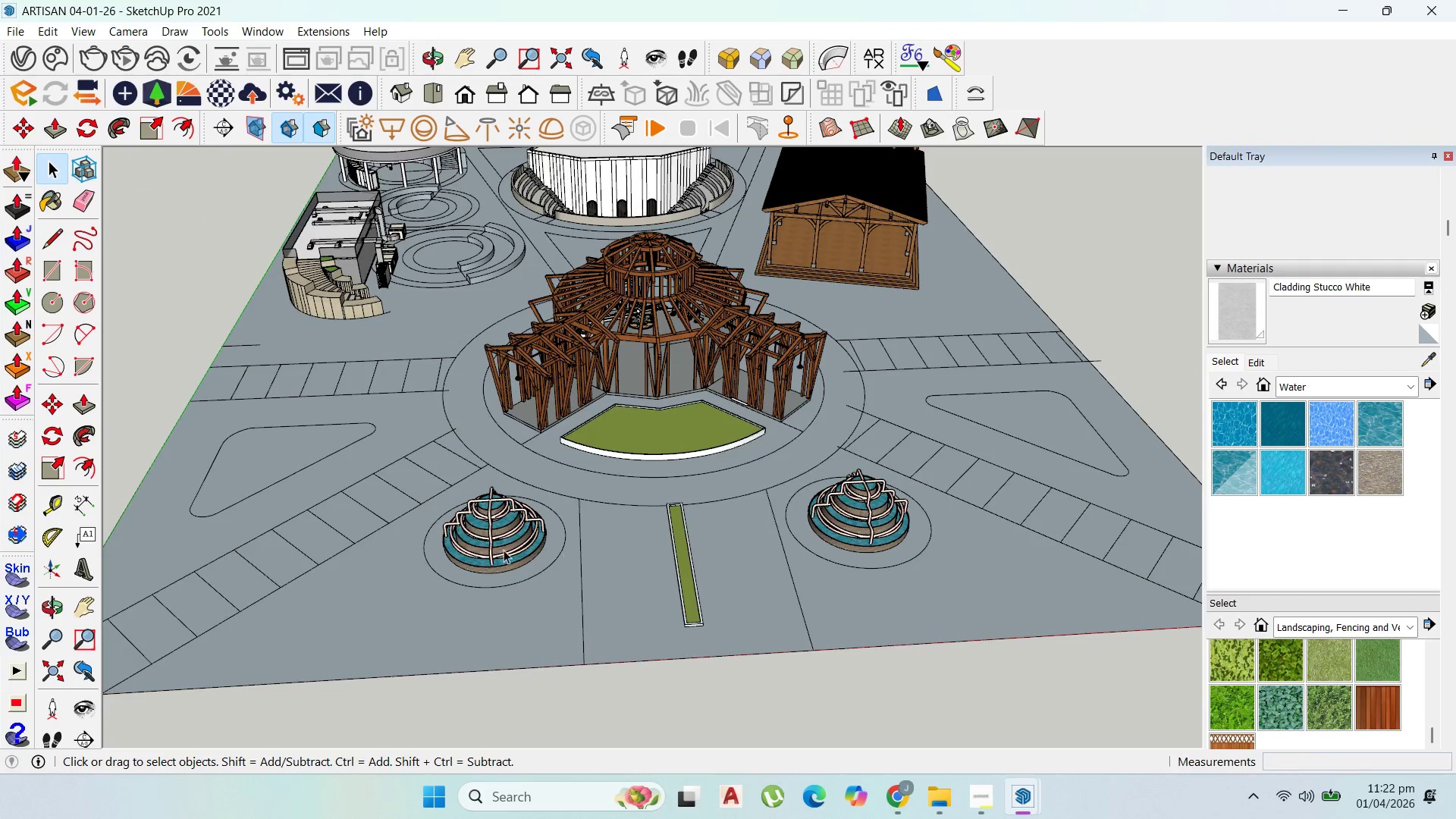 
scroll: coordinate [413, 573], scroll_direction: up, amount: 1.0
 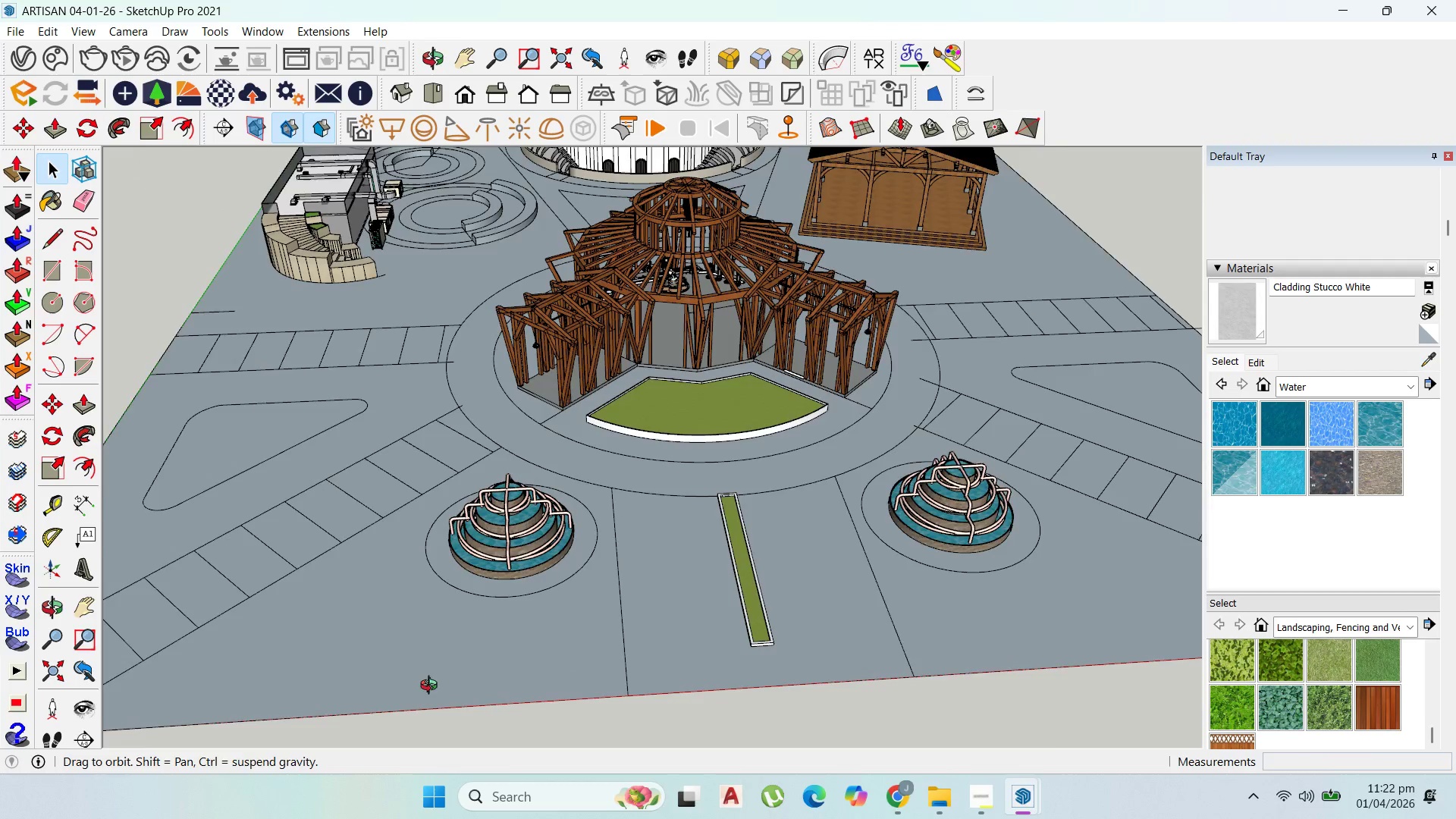 
scroll: coordinate [740, 433], scroll_direction: down, amount: 9.0
 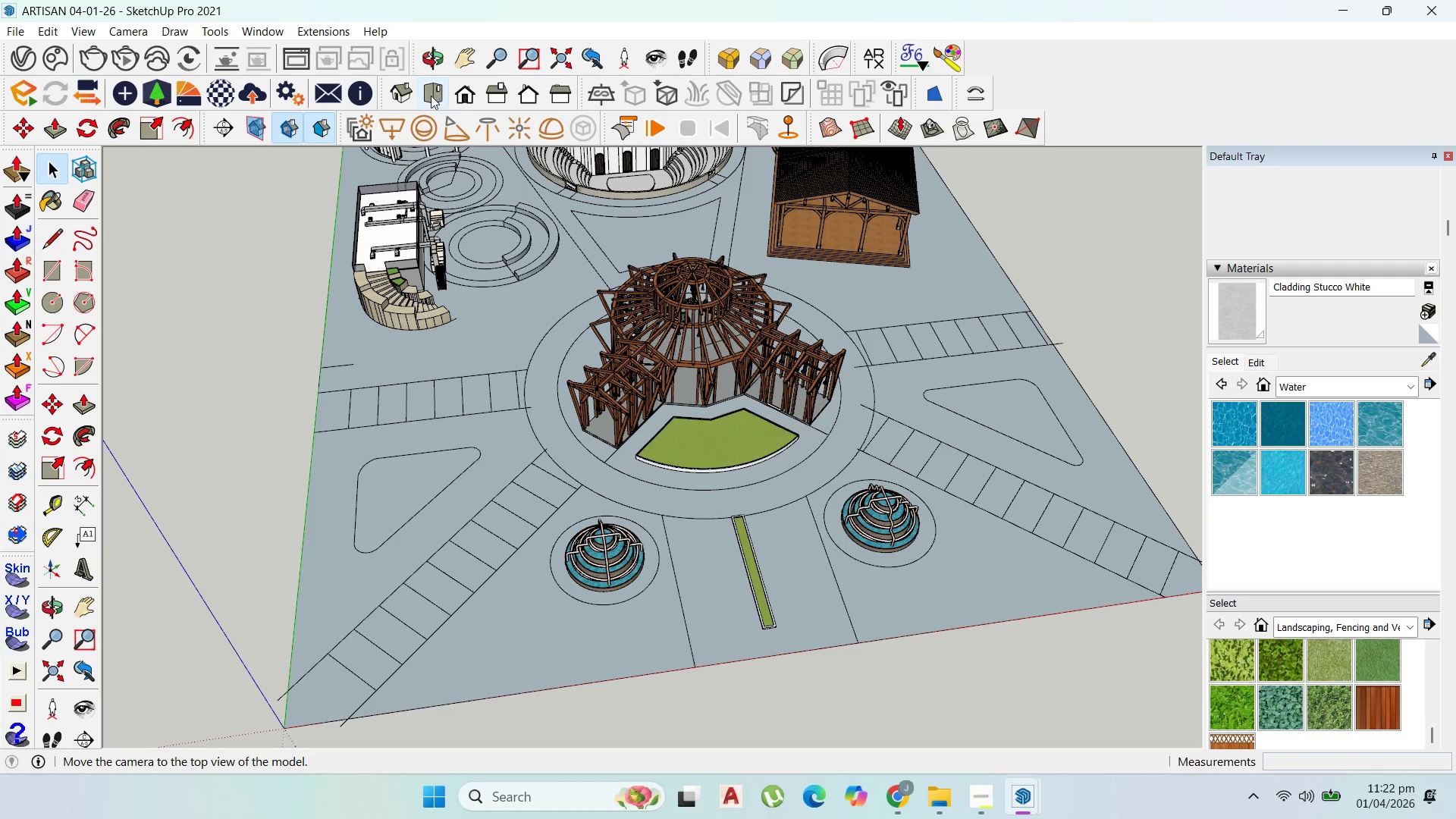 
scroll: coordinate [760, 456], scroll_direction: up, amount: 21.0
 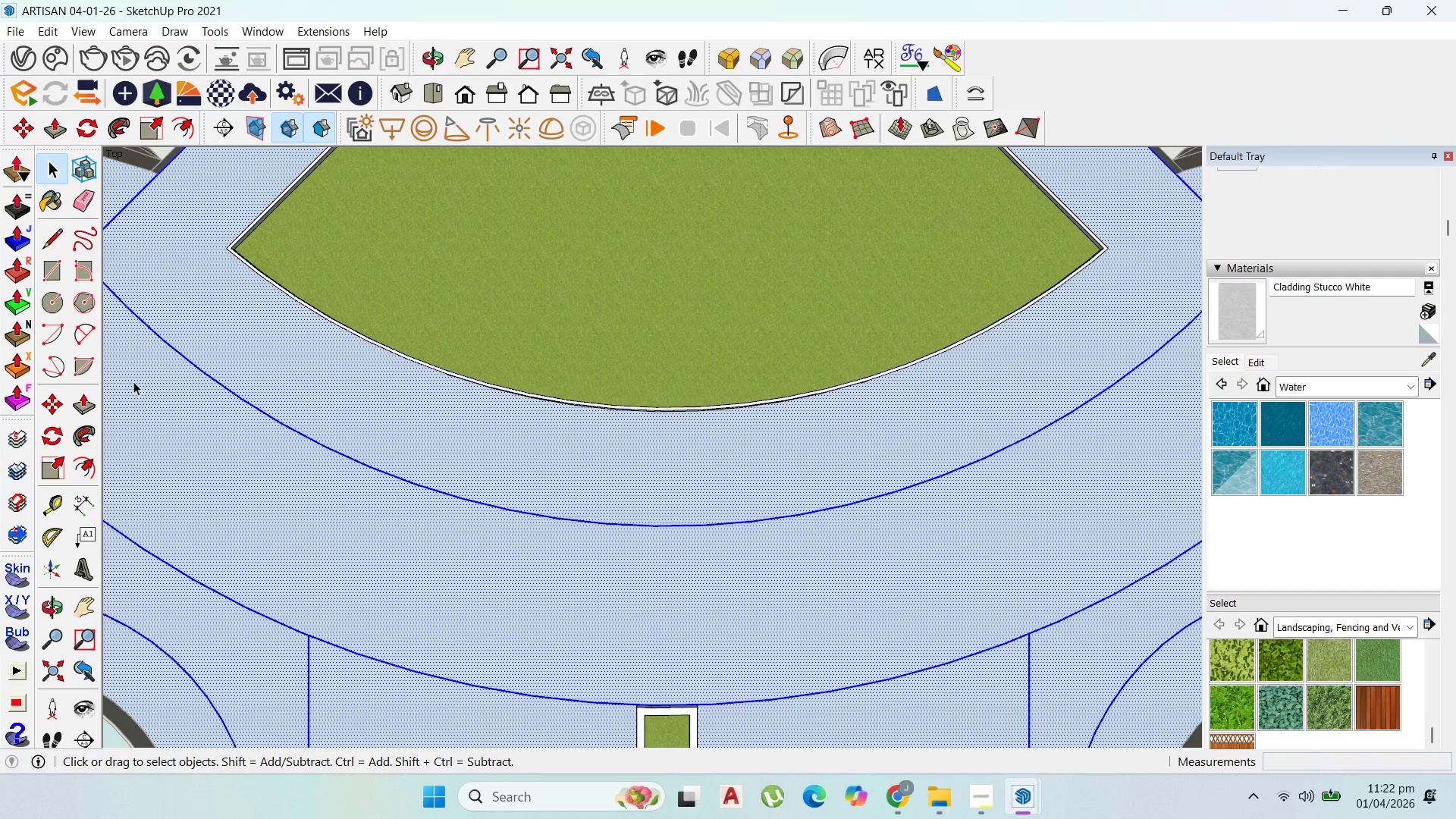 
scroll: coordinate [706, 553], scroll_direction: down, amount: 20.0
 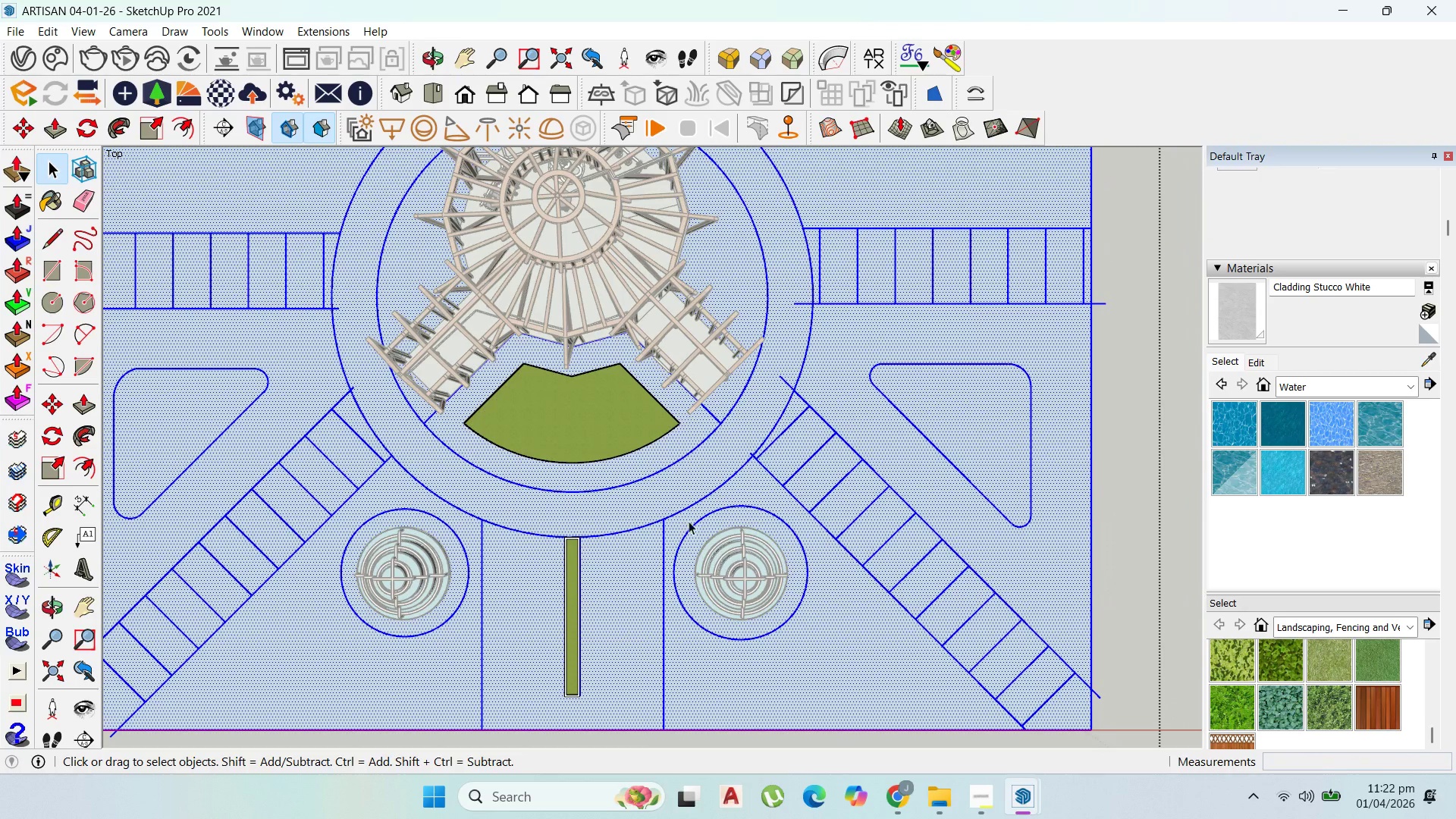 
scroll: coordinate [495, 322], scroll_direction: up, amount: 5.0
 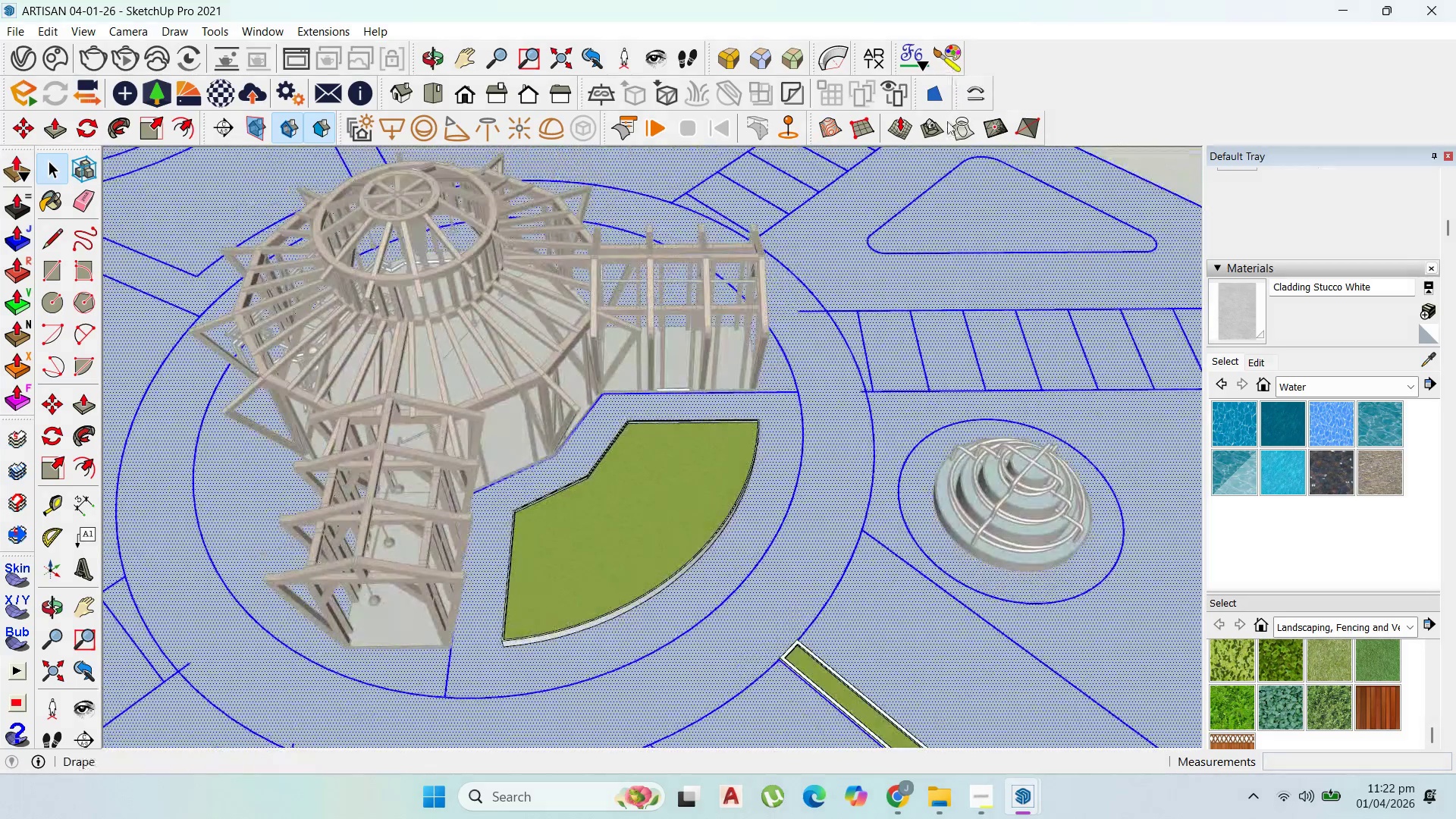 
scroll: coordinate [908, 366], scroll_direction: down, amount: 21.0
 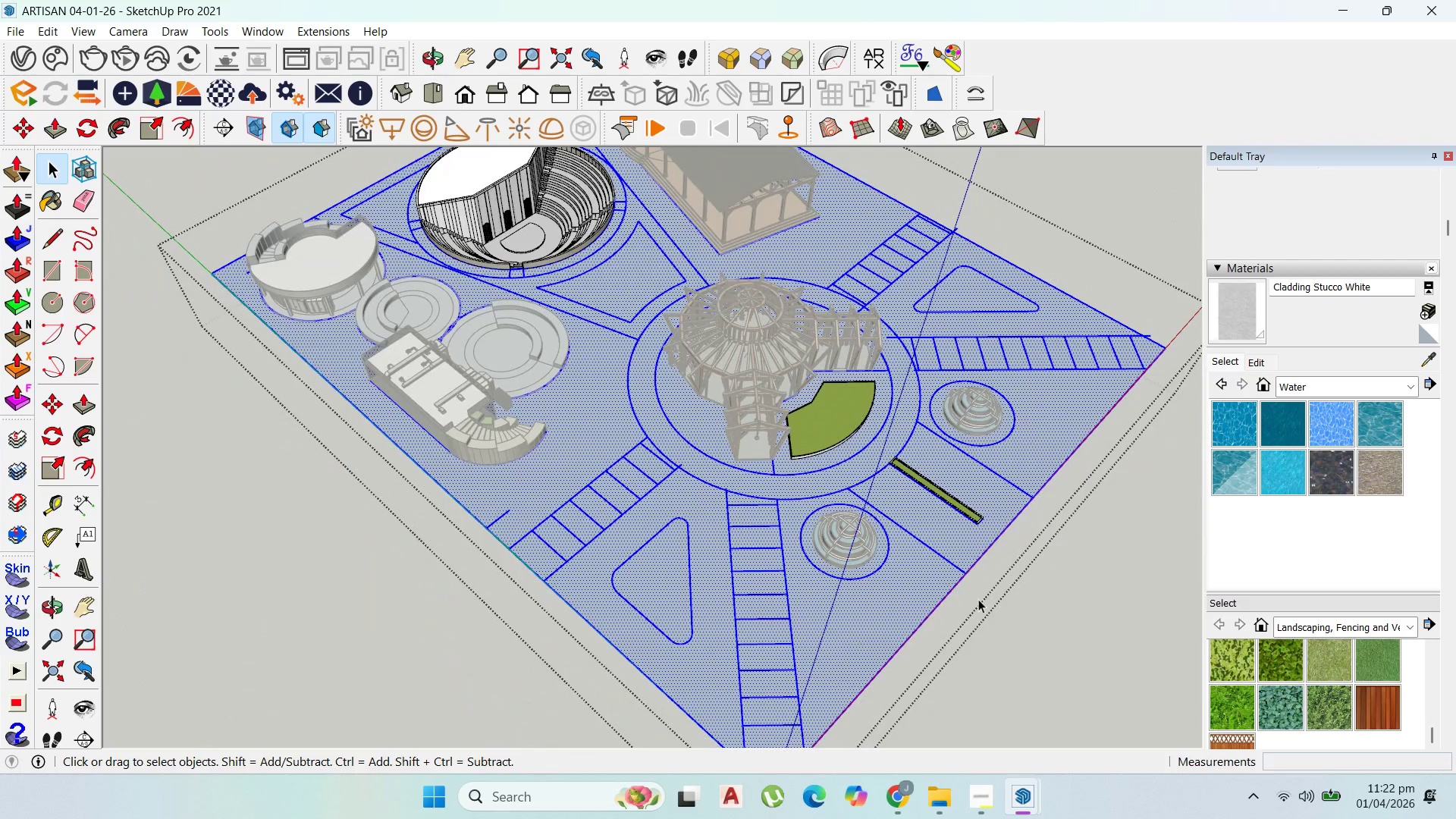 
scroll: coordinate [960, 620], scroll_direction: up, amount: 7.0
 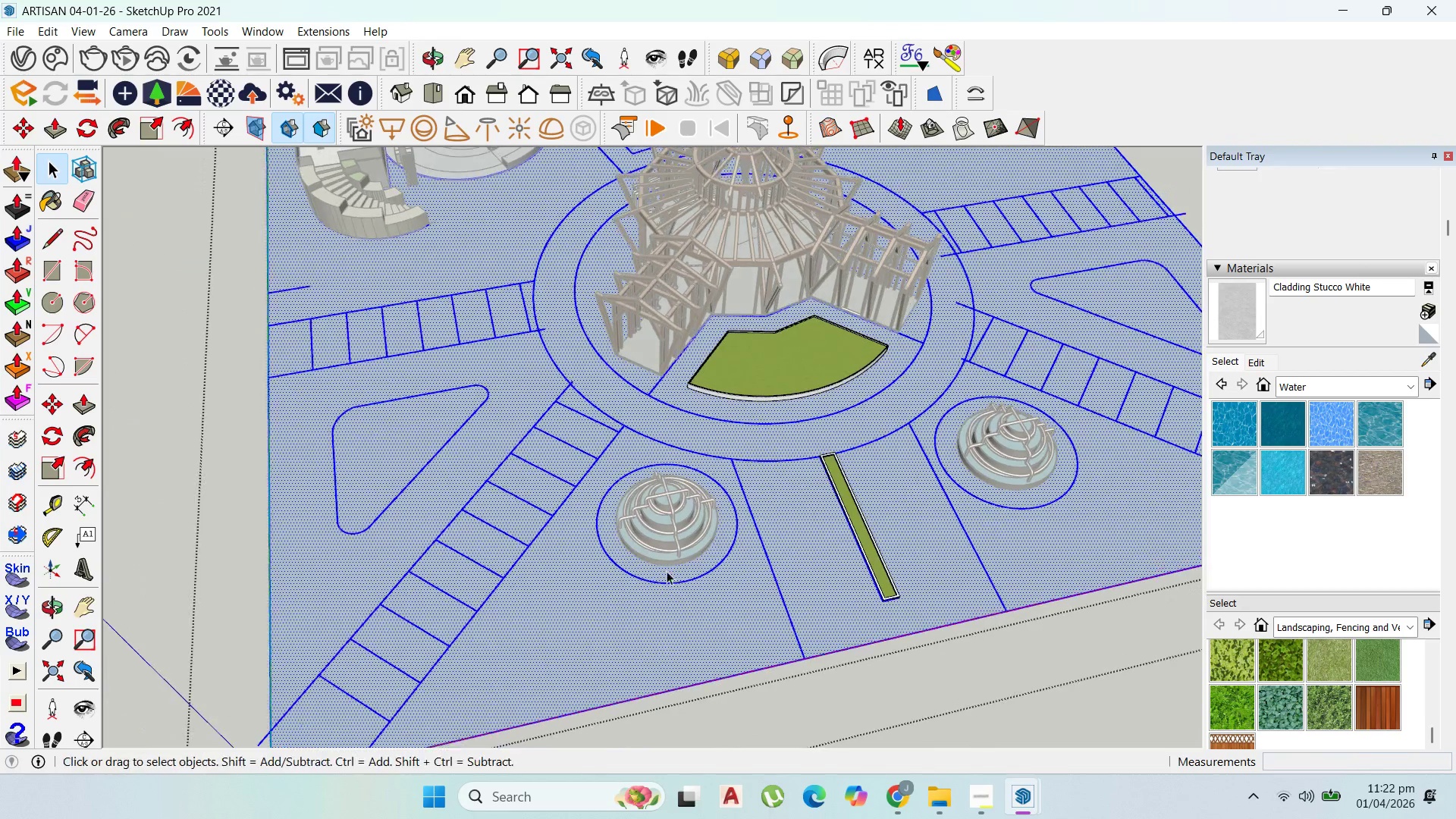 
left_click([692, 621])
 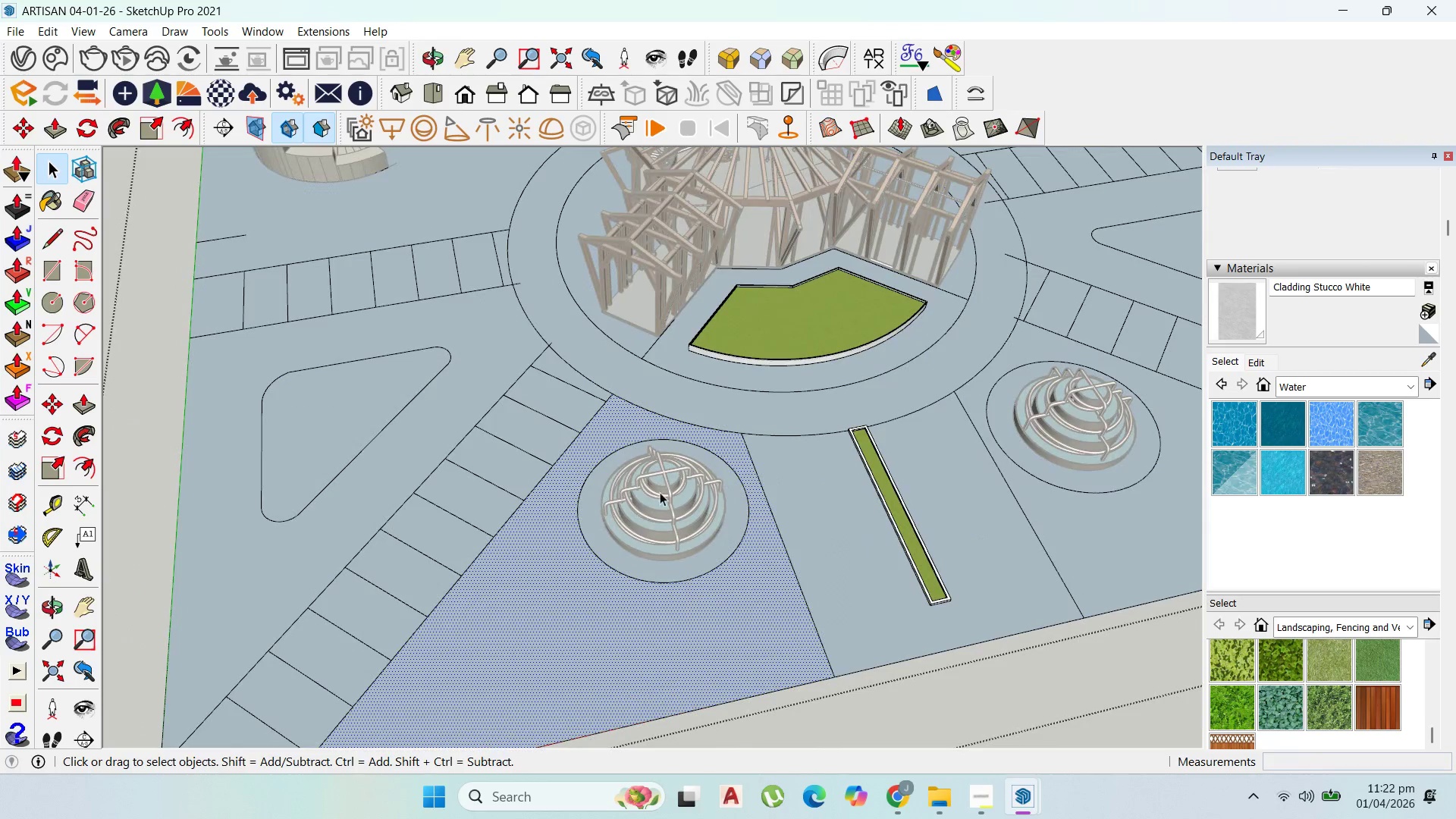 
scroll: coordinate [689, 588], scroll_direction: up, amount: 3.0
 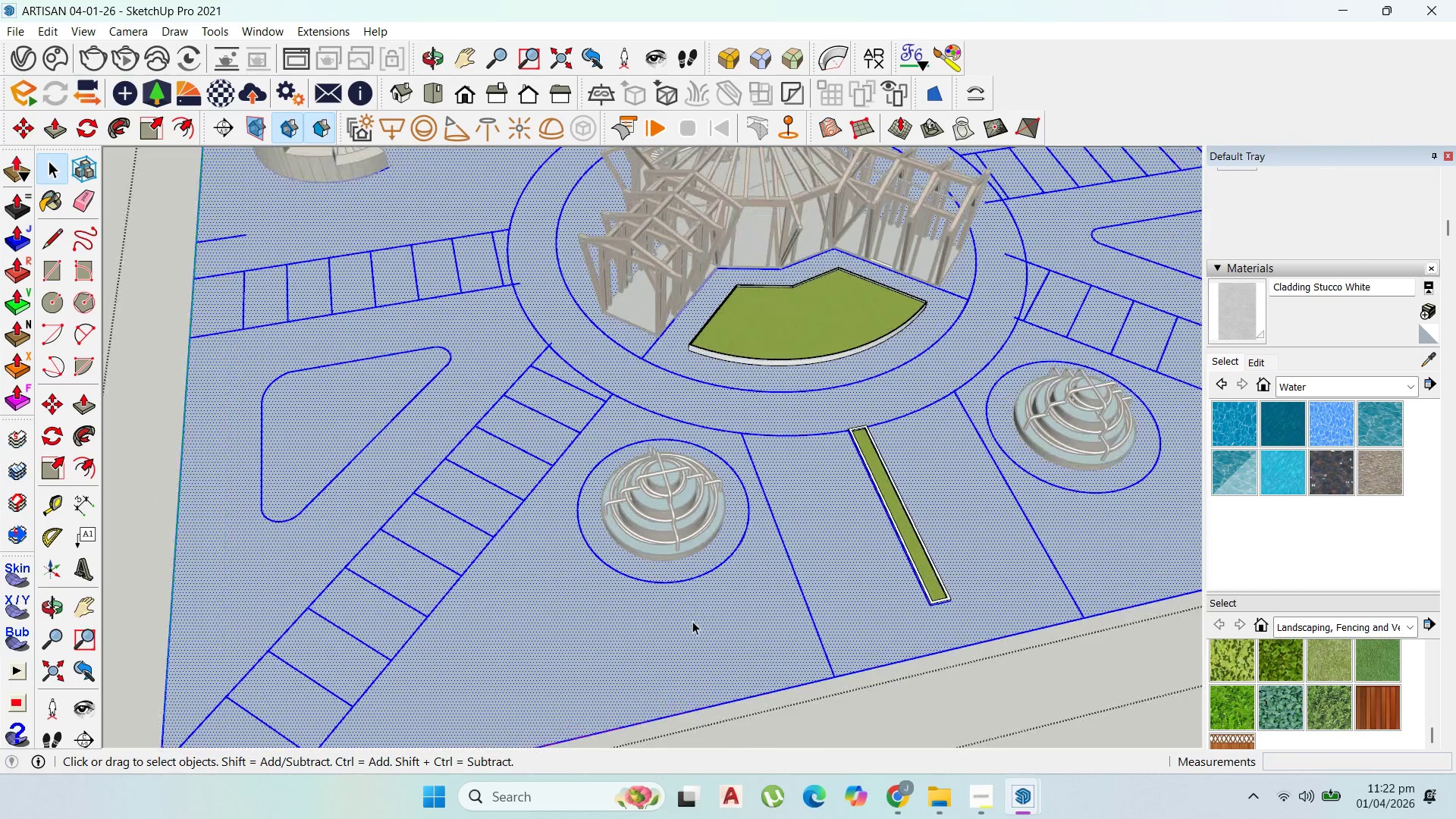 
scroll: coordinate [628, 438], scroll_direction: down, amount: 4.0
 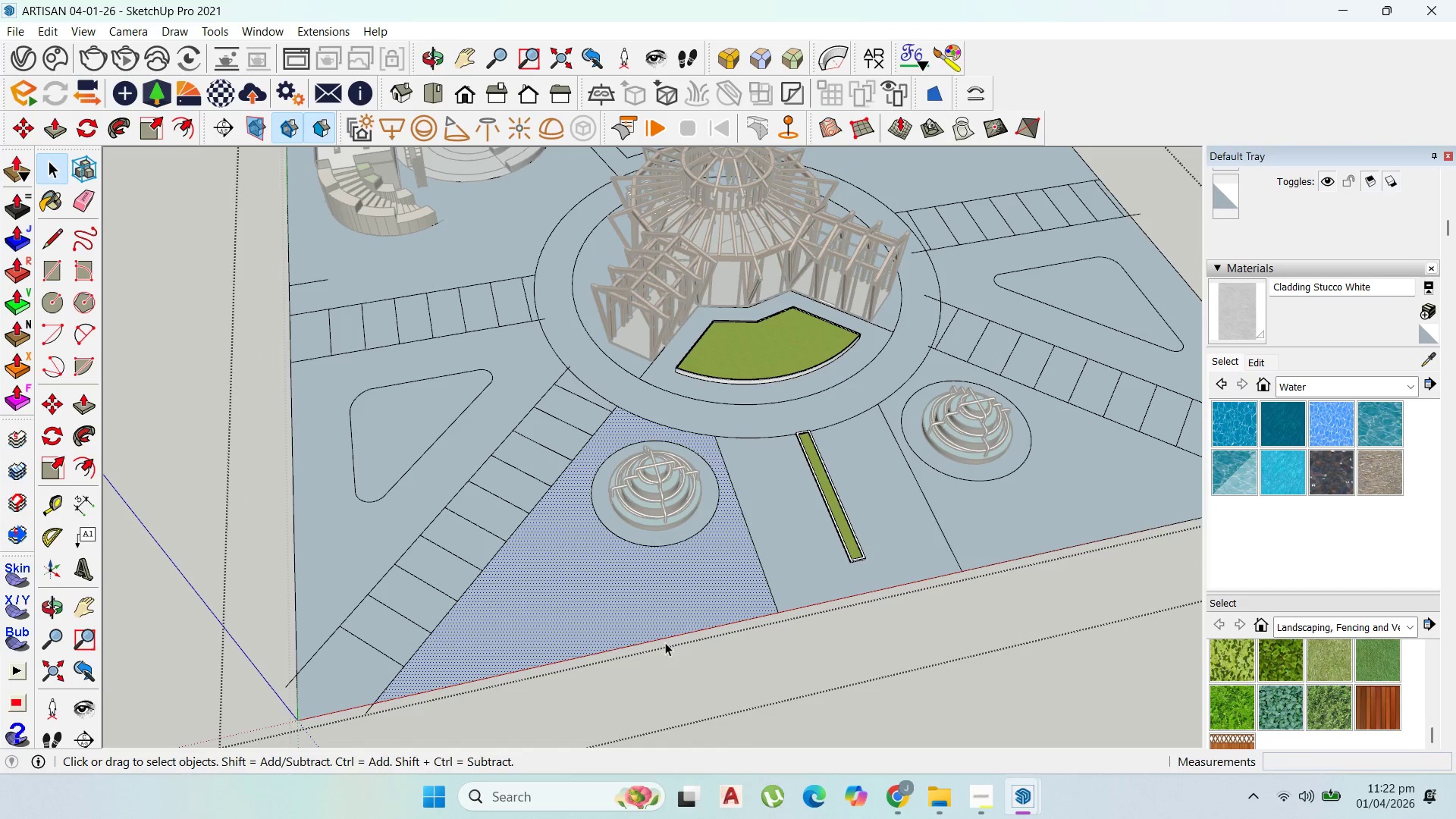 
left_click([661, 637])
 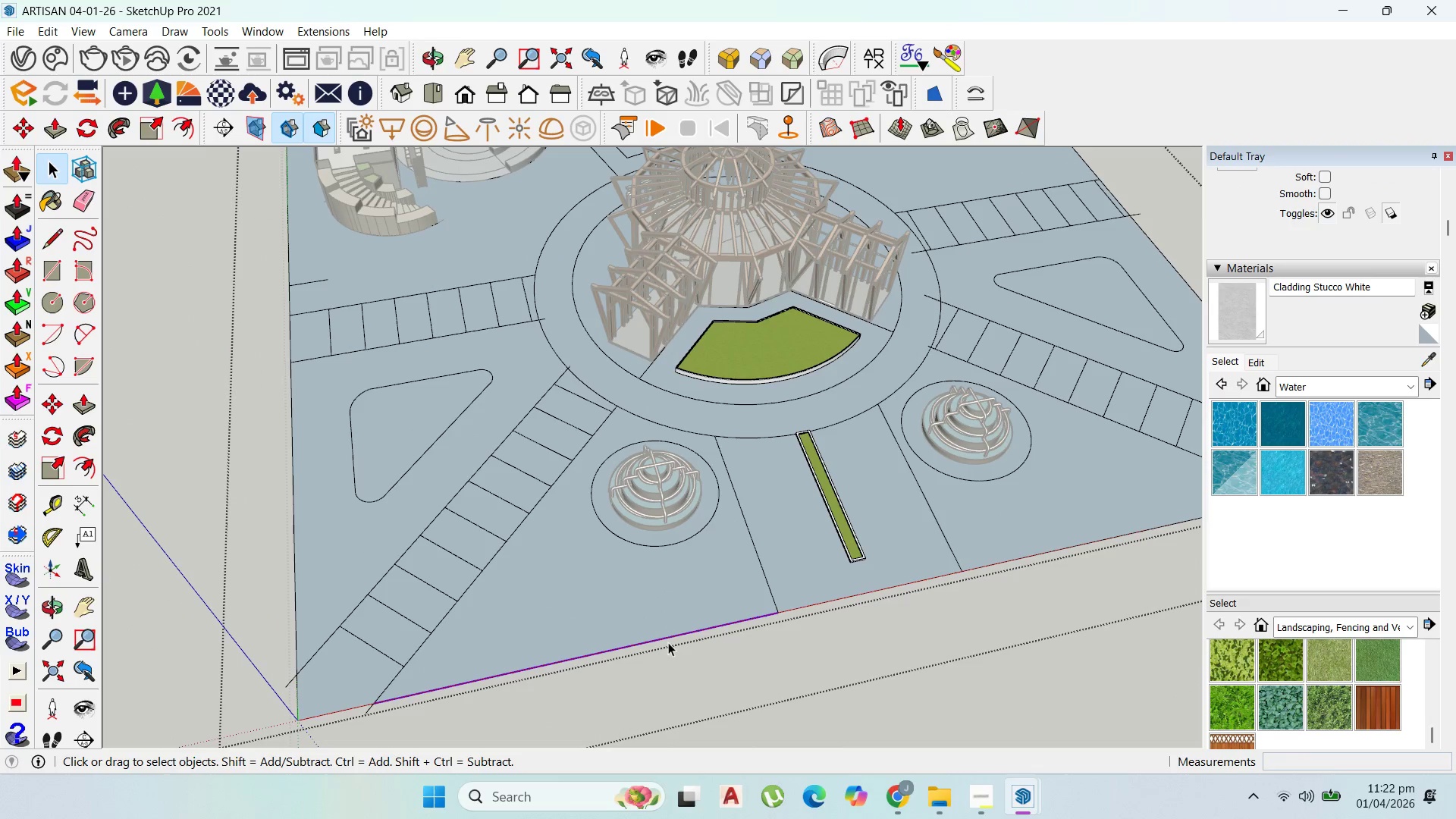 
key(M)
 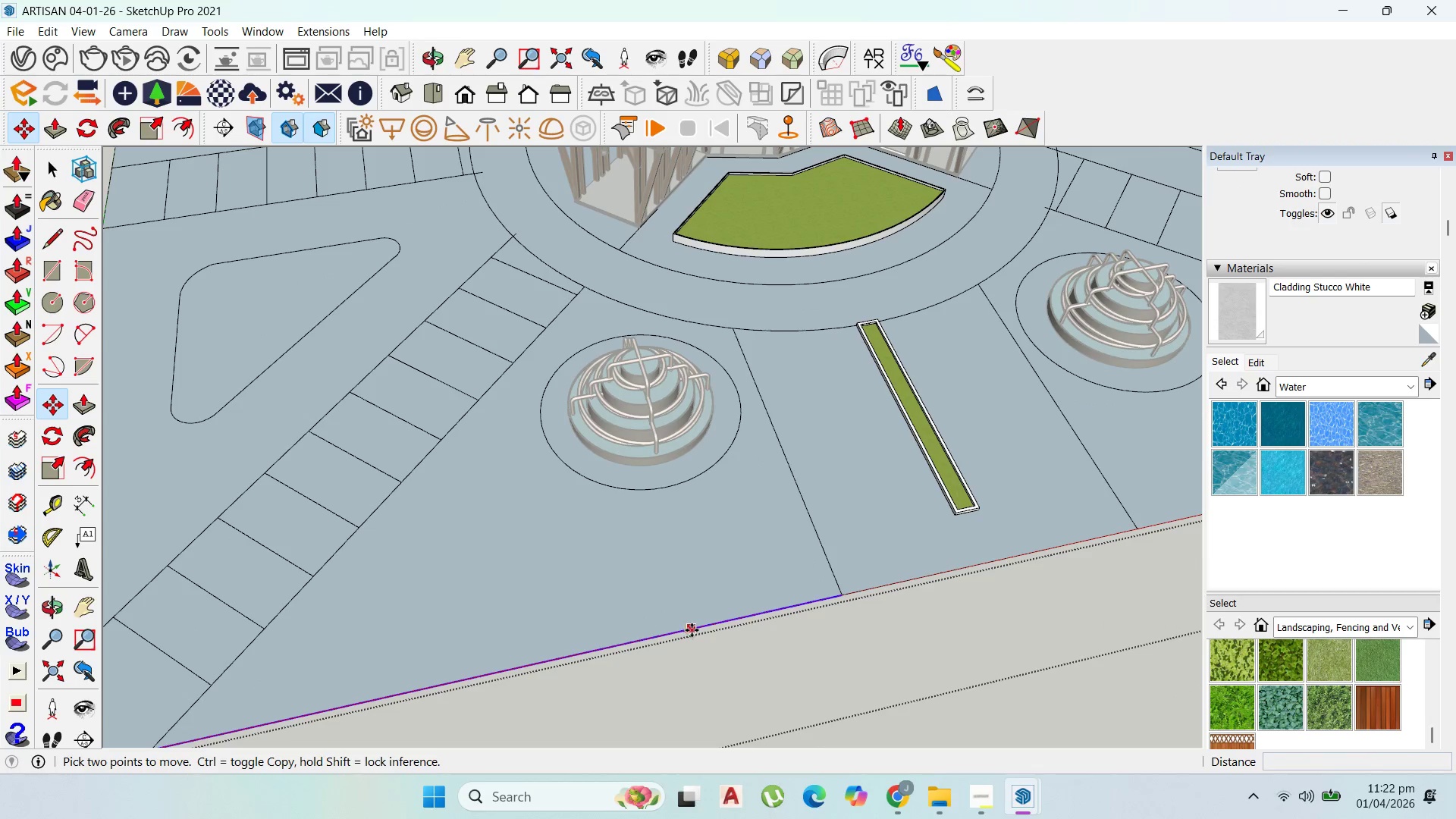 
key(Control+ControlLeft)
 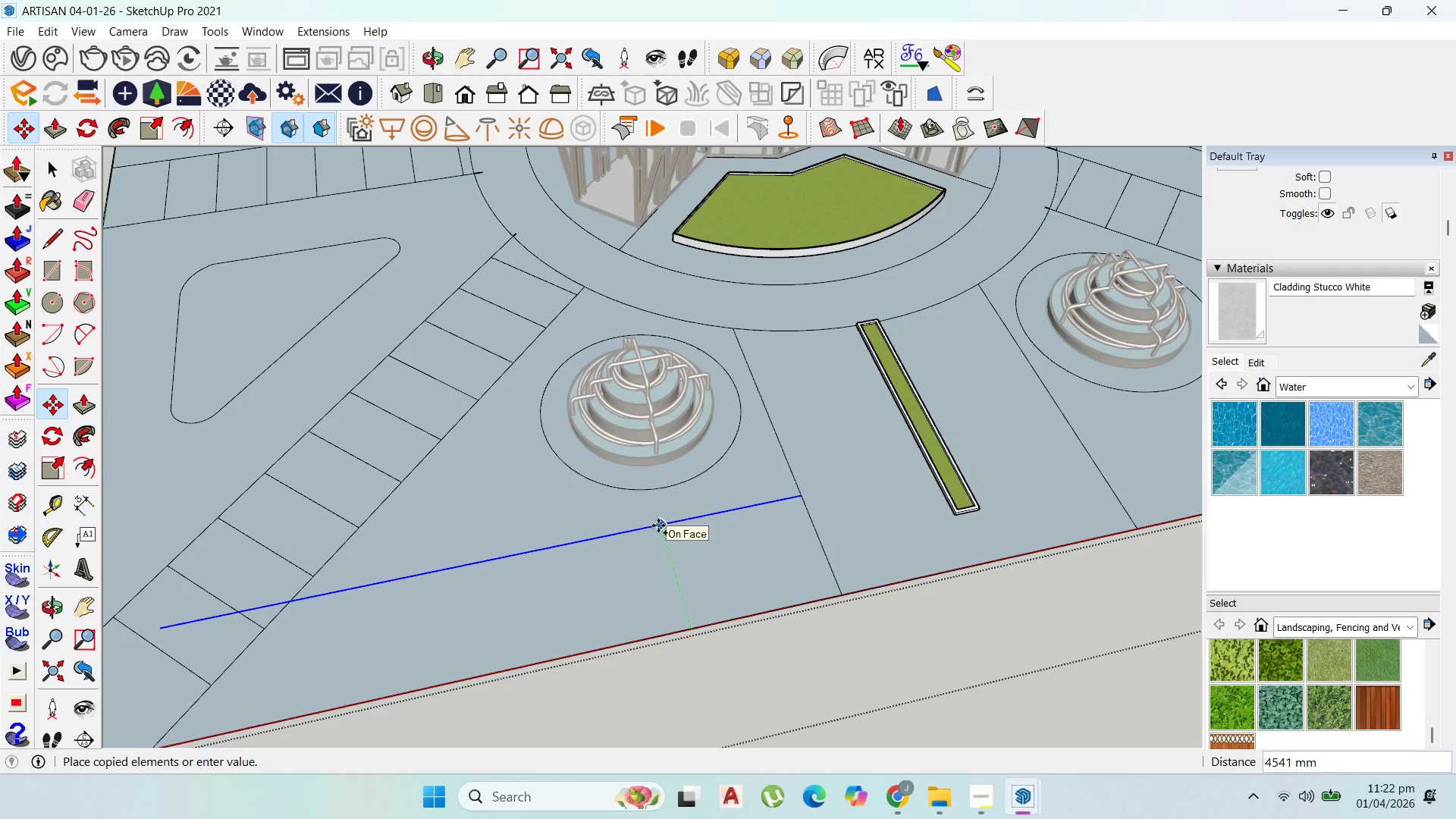 
scroll: coordinate [685, 631], scroll_direction: up, amount: 4.0
 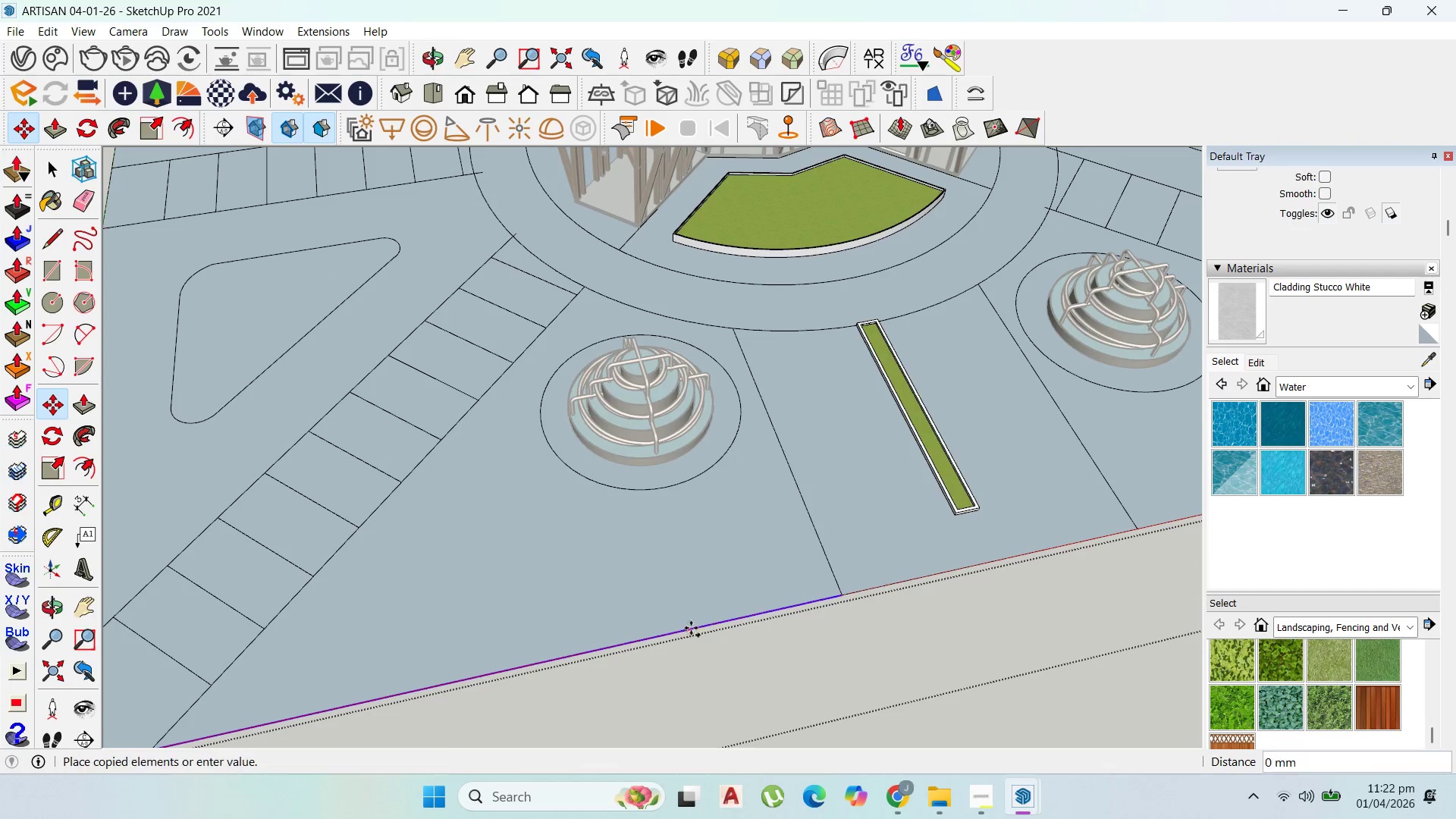 
wait(8.76)
 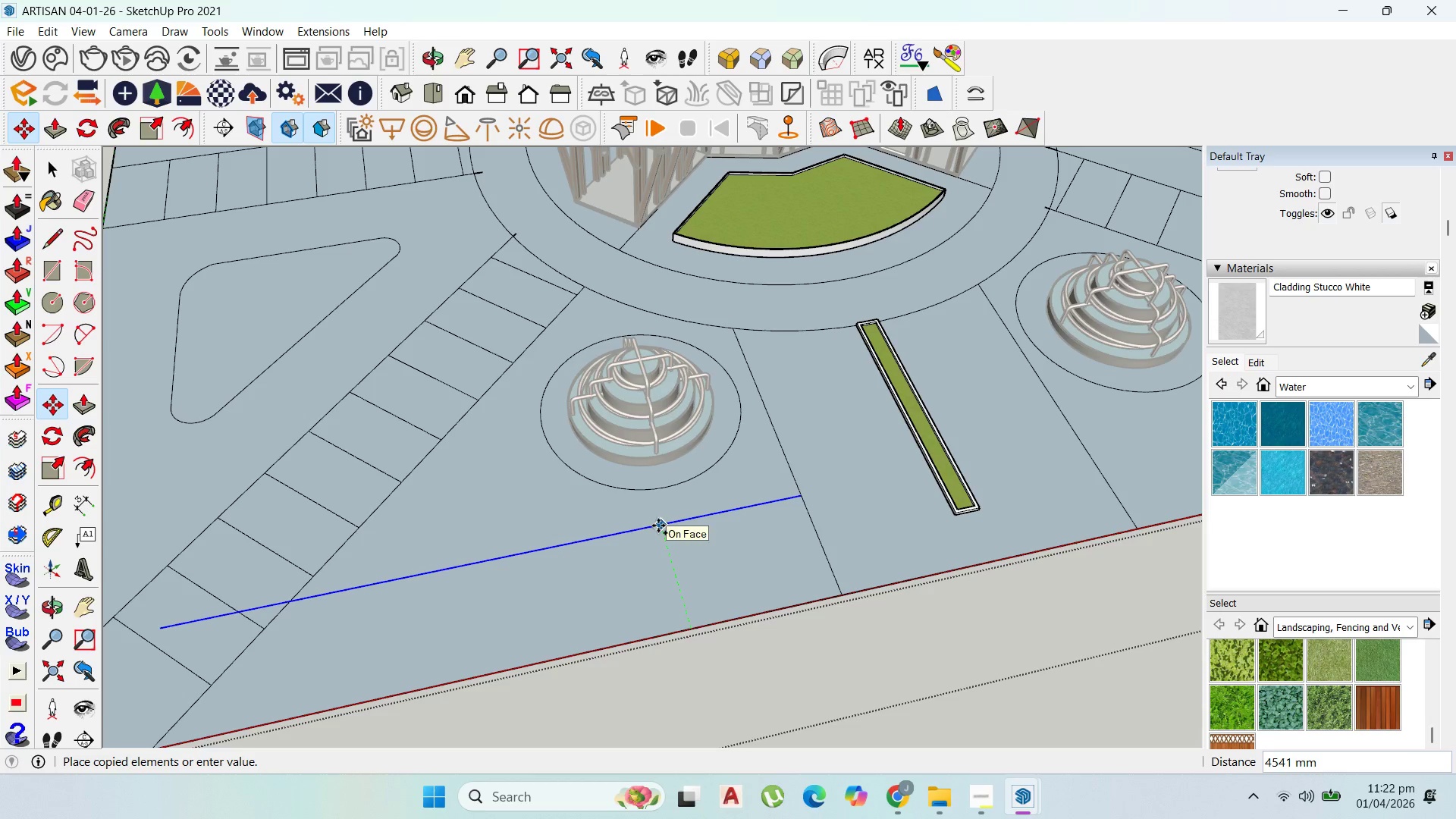 
type(4000)
 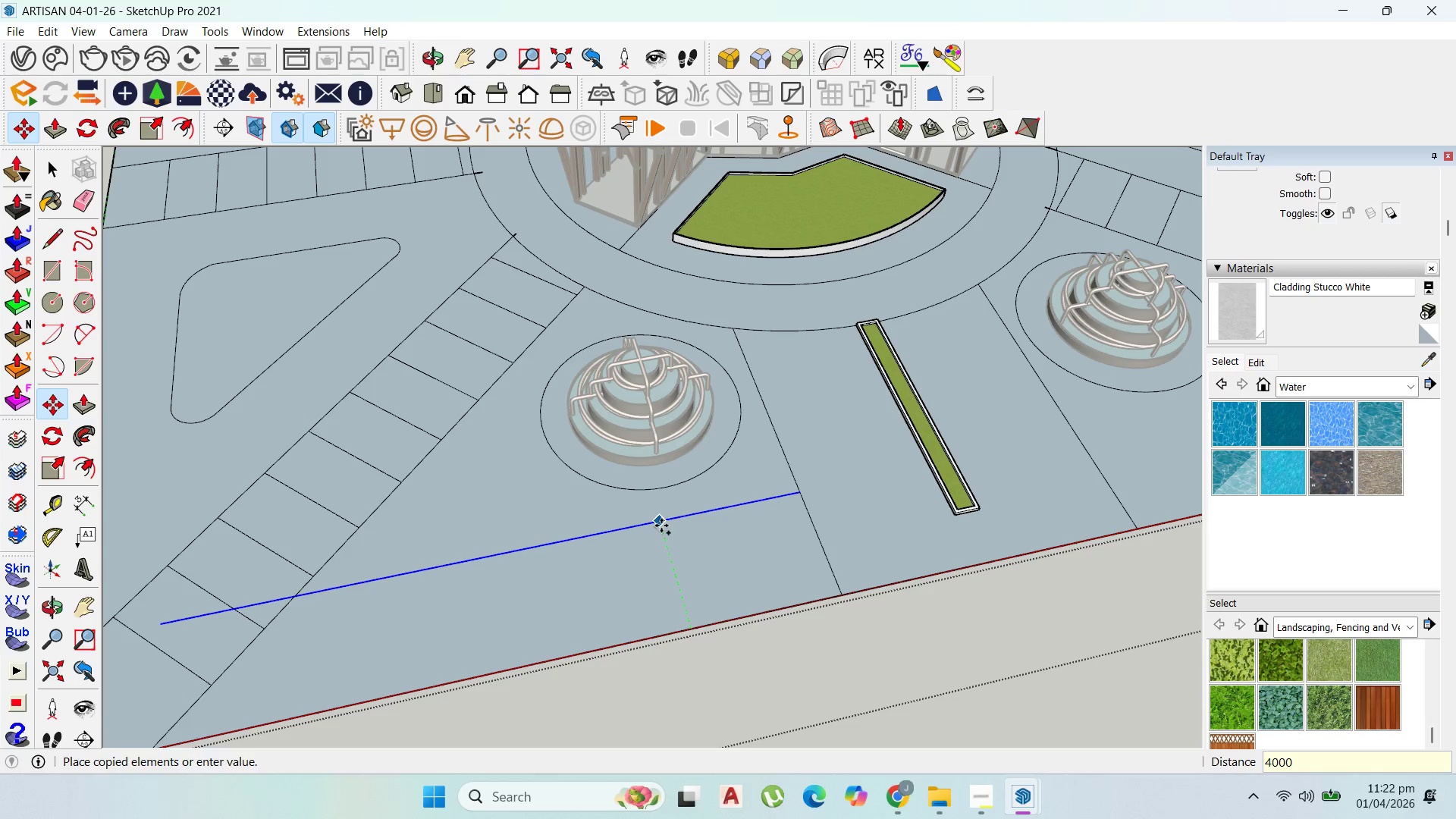 
key(Enter)
 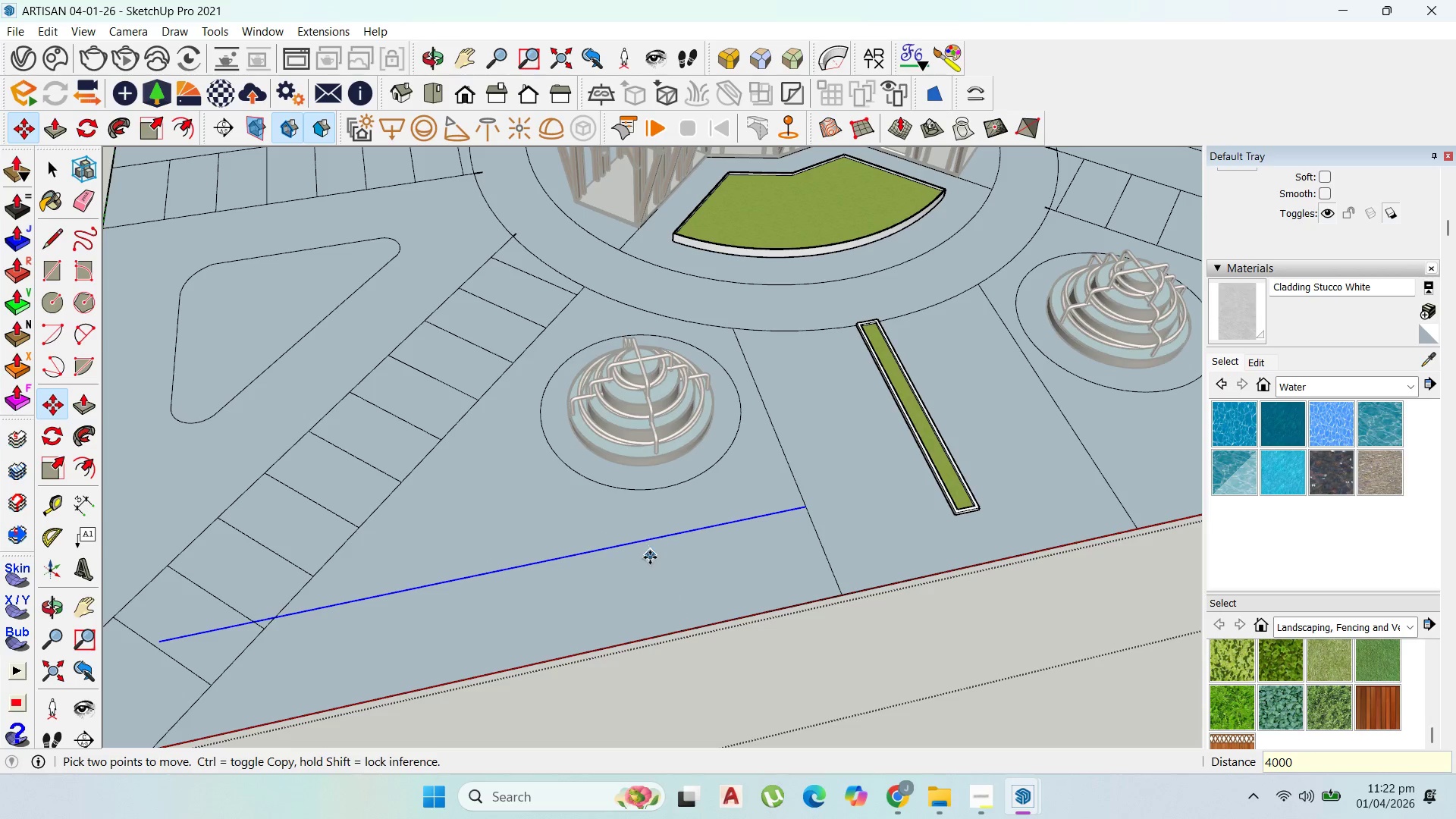 
scroll: coordinate [646, 563], scroll_direction: down, amount: 9.0
 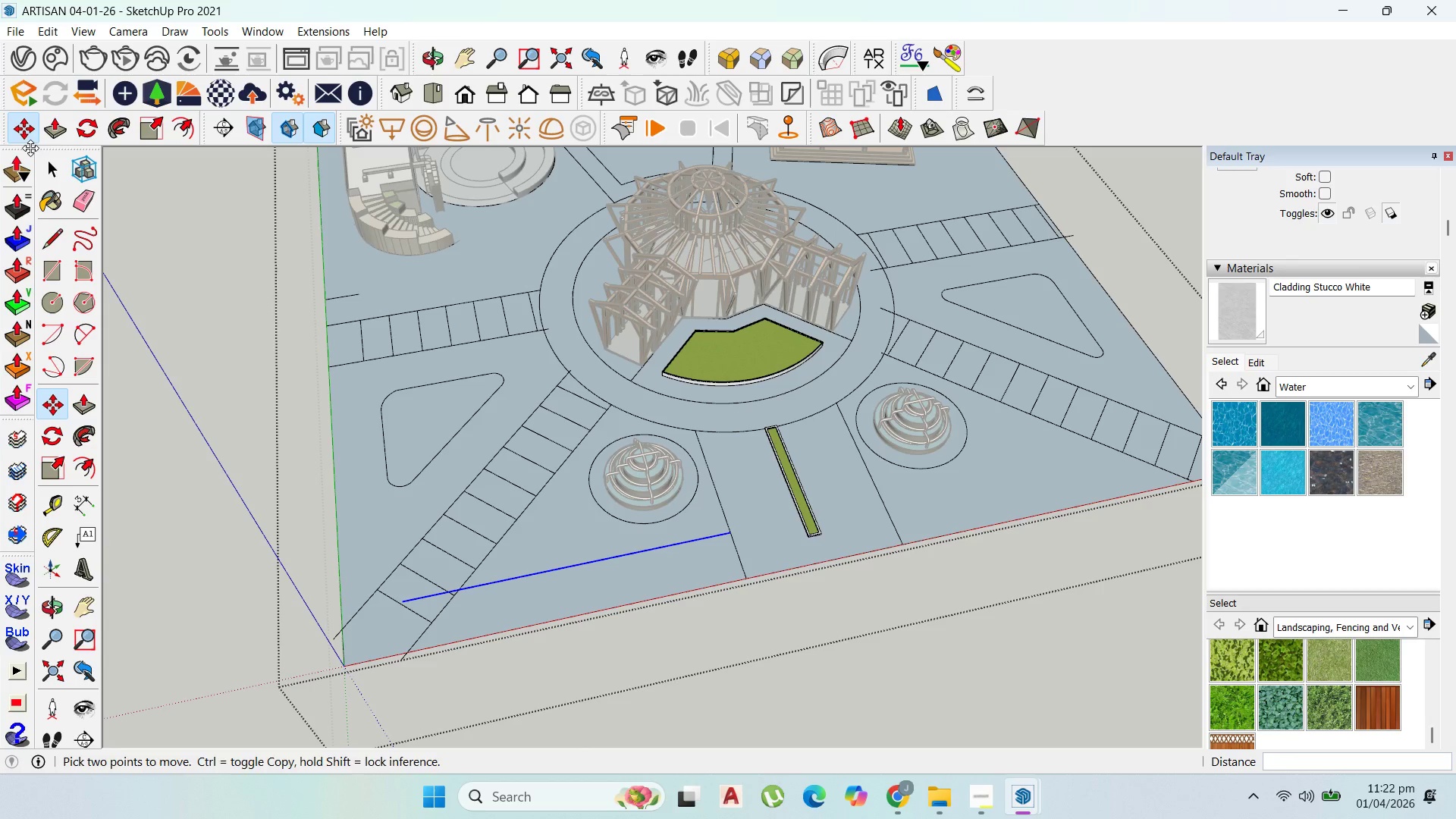 
left_click([47, 159])
 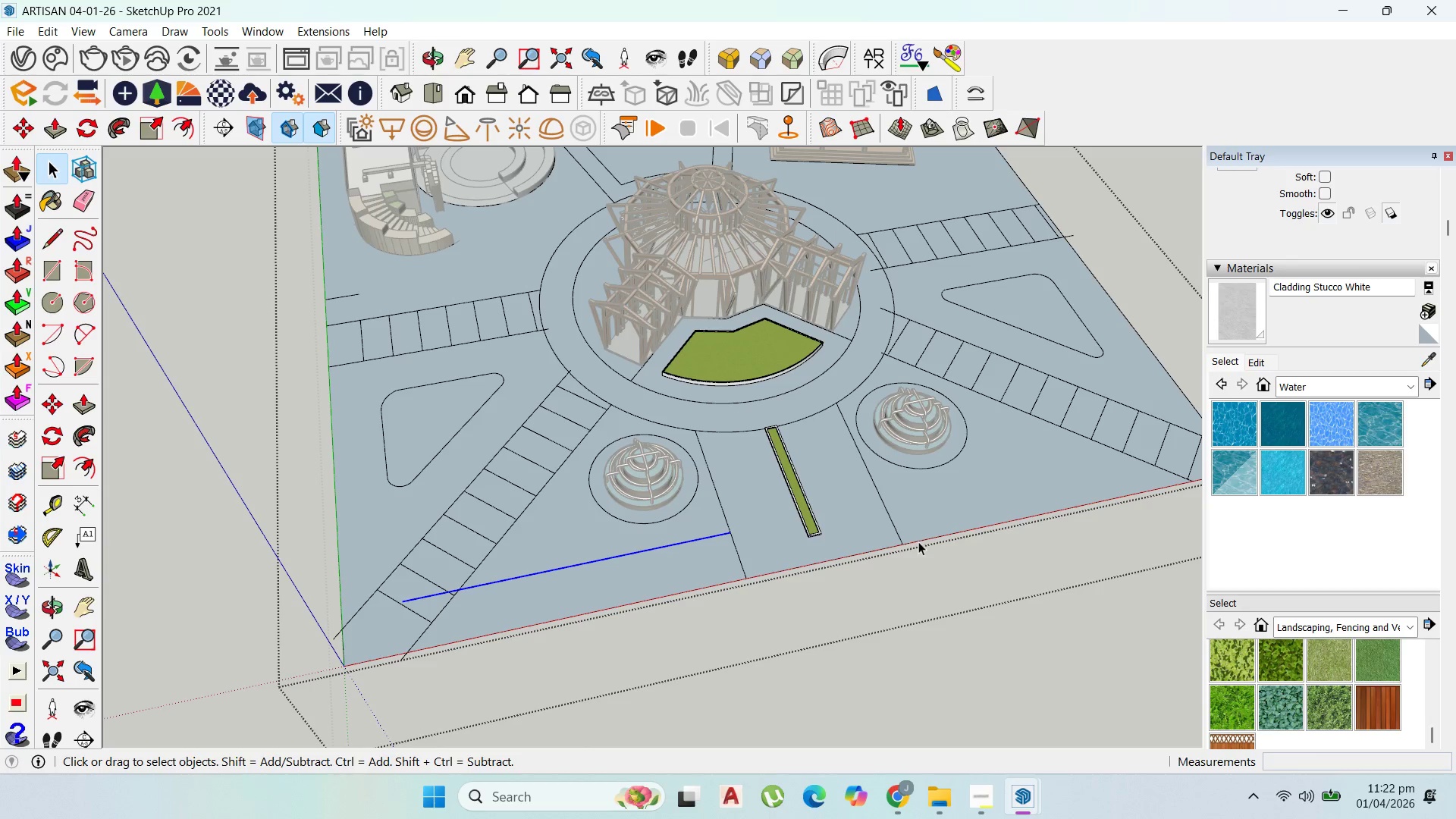 
left_click([922, 541])
 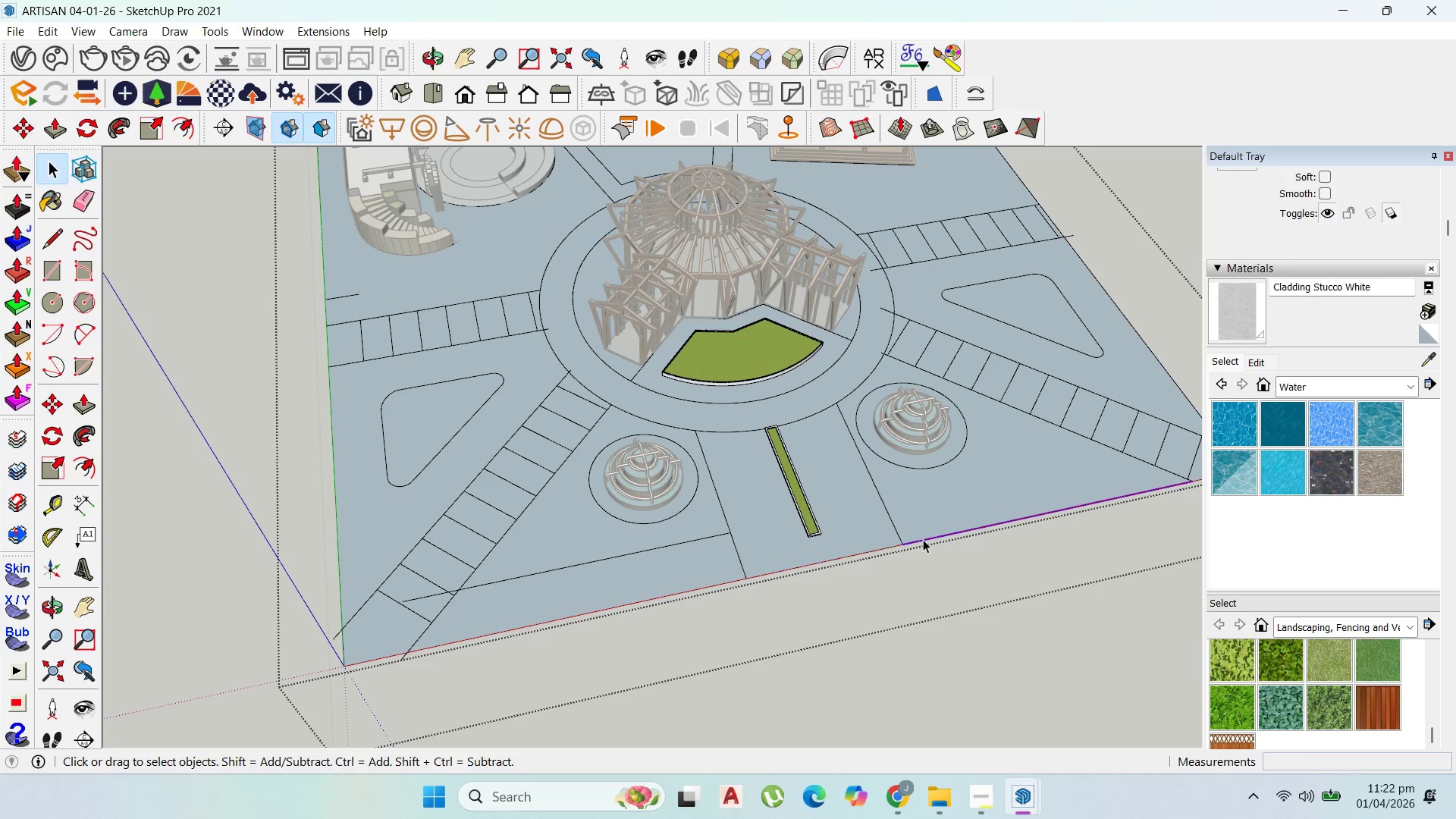 
key(M)
 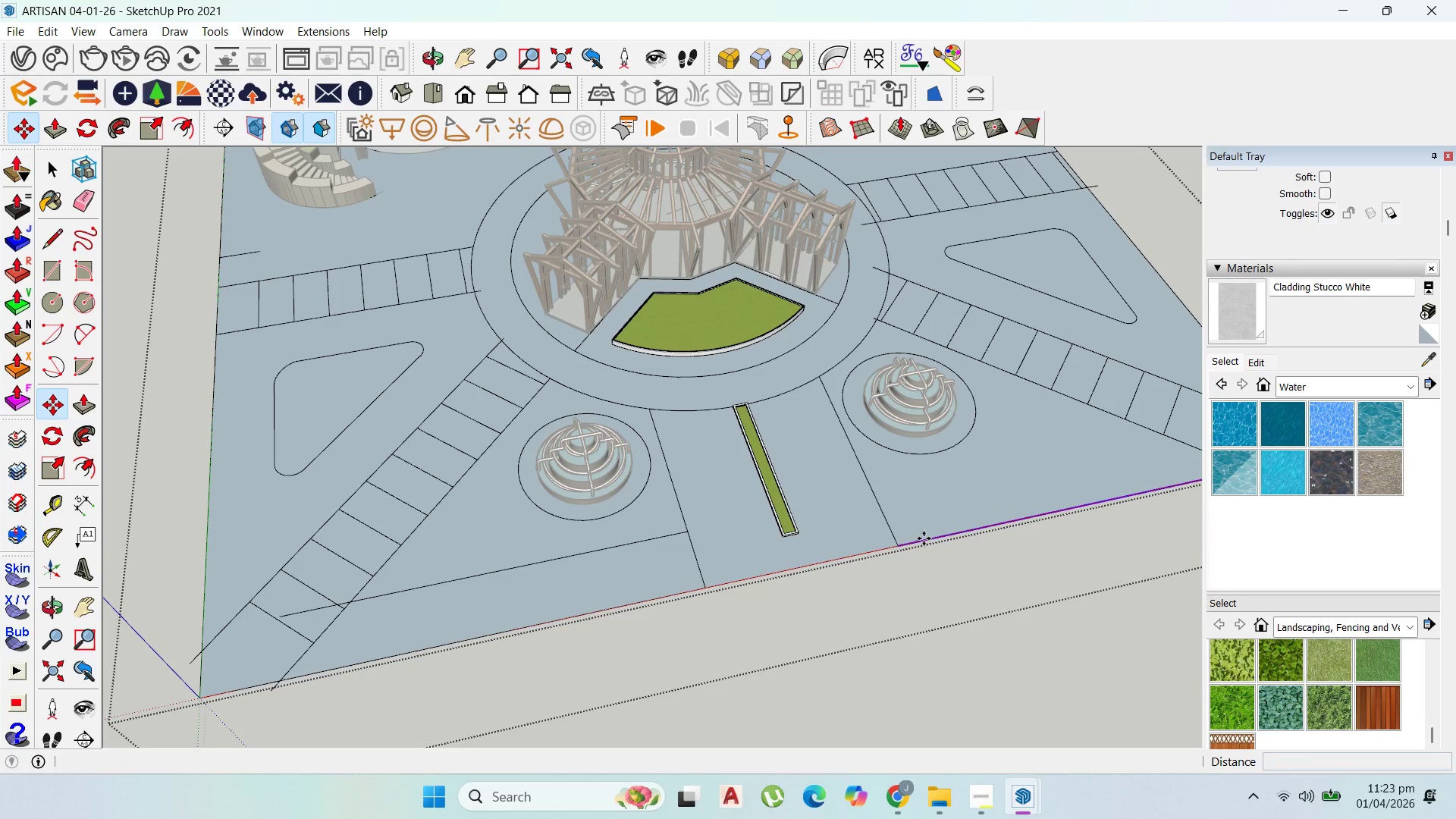 
scroll: coordinate [924, 538], scroll_direction: up, amount: 1.0
 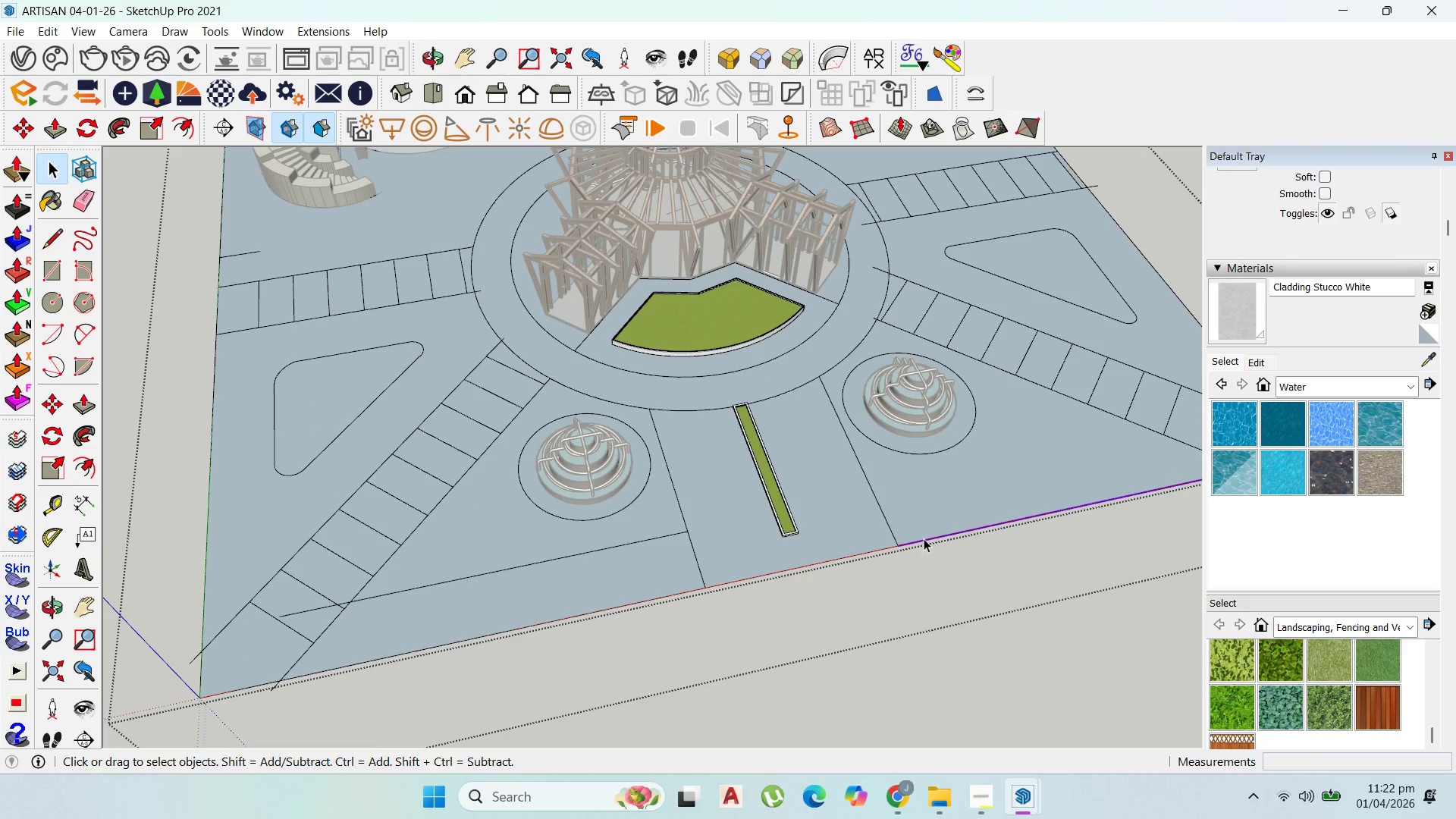 
left_click_drag(start_coordinate=[924, 538], to_coordinate=[921, 535])
 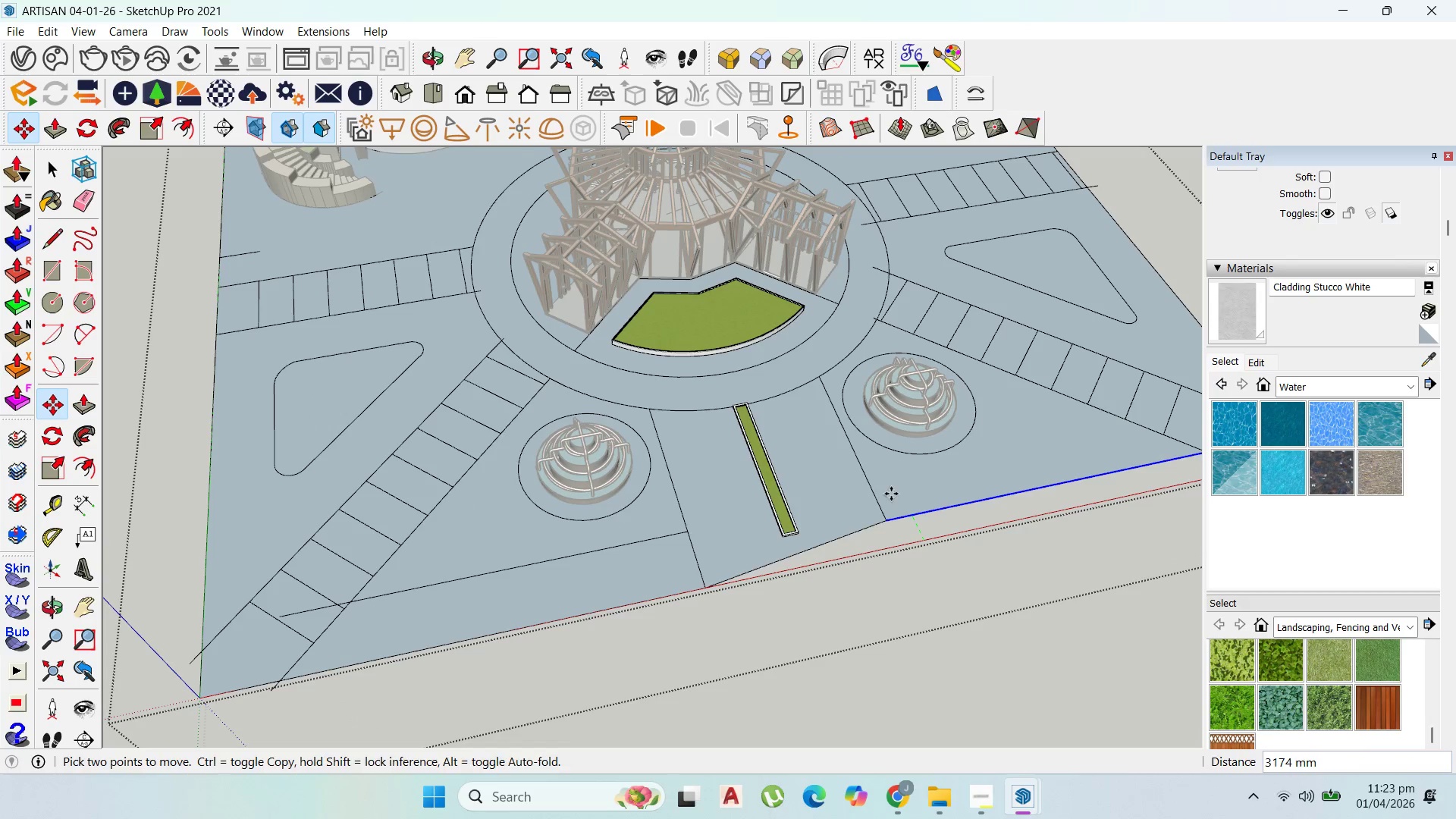 
key(Control+ControlLeft)
 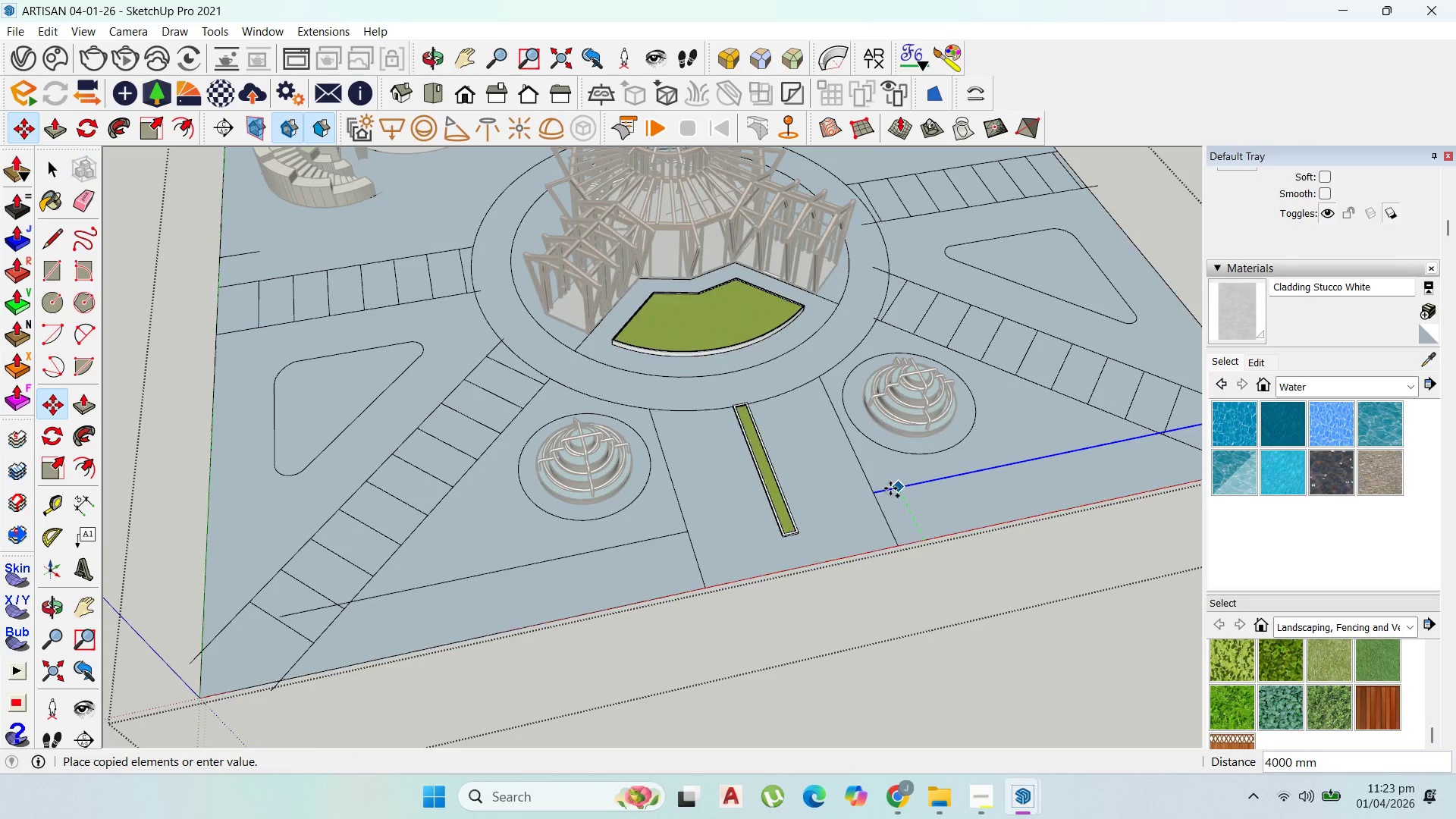 
hold_key(key=ShiftLeft, duration=1.5)
left_click([682, 532])
 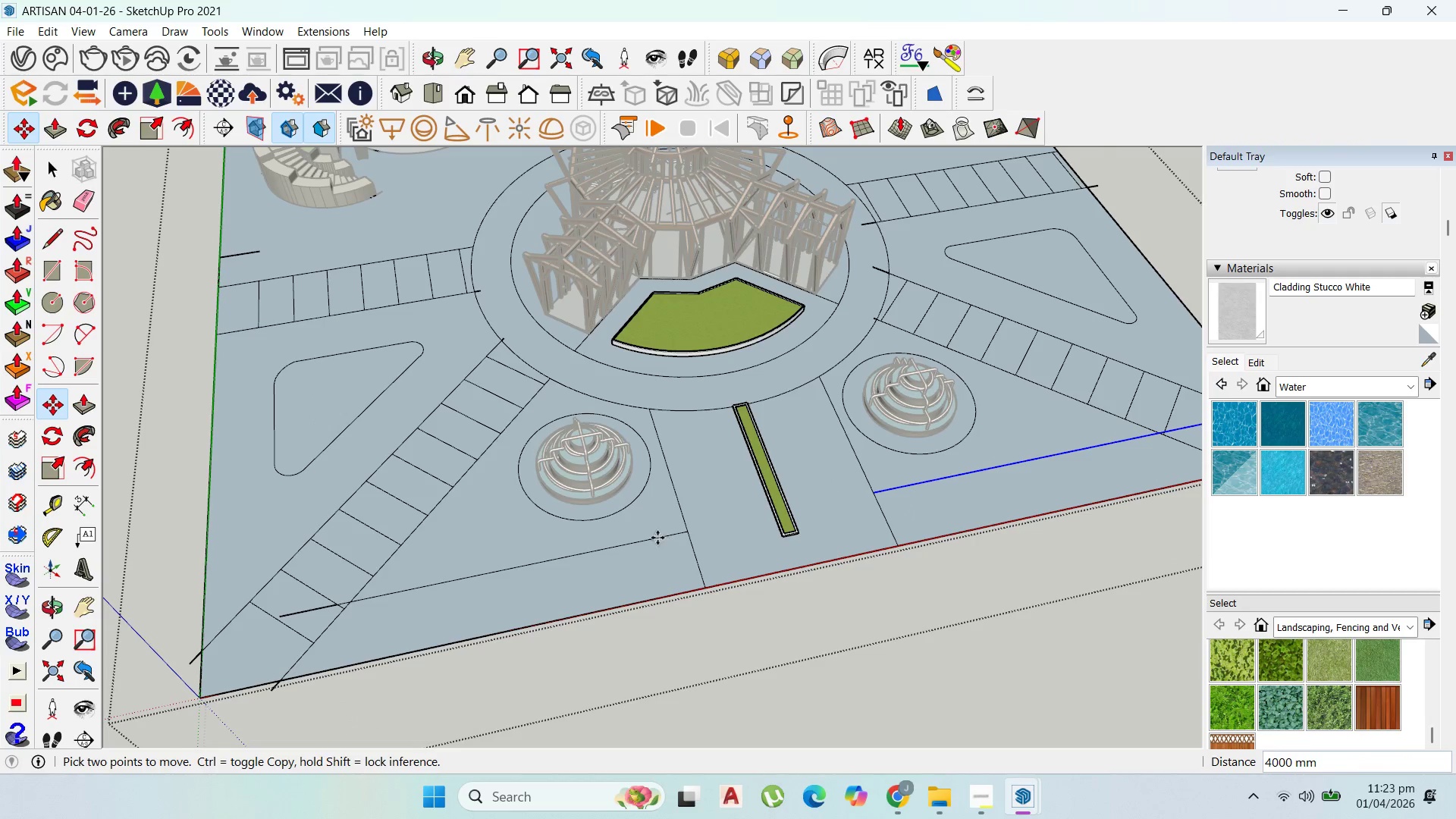 
key(Escape)
 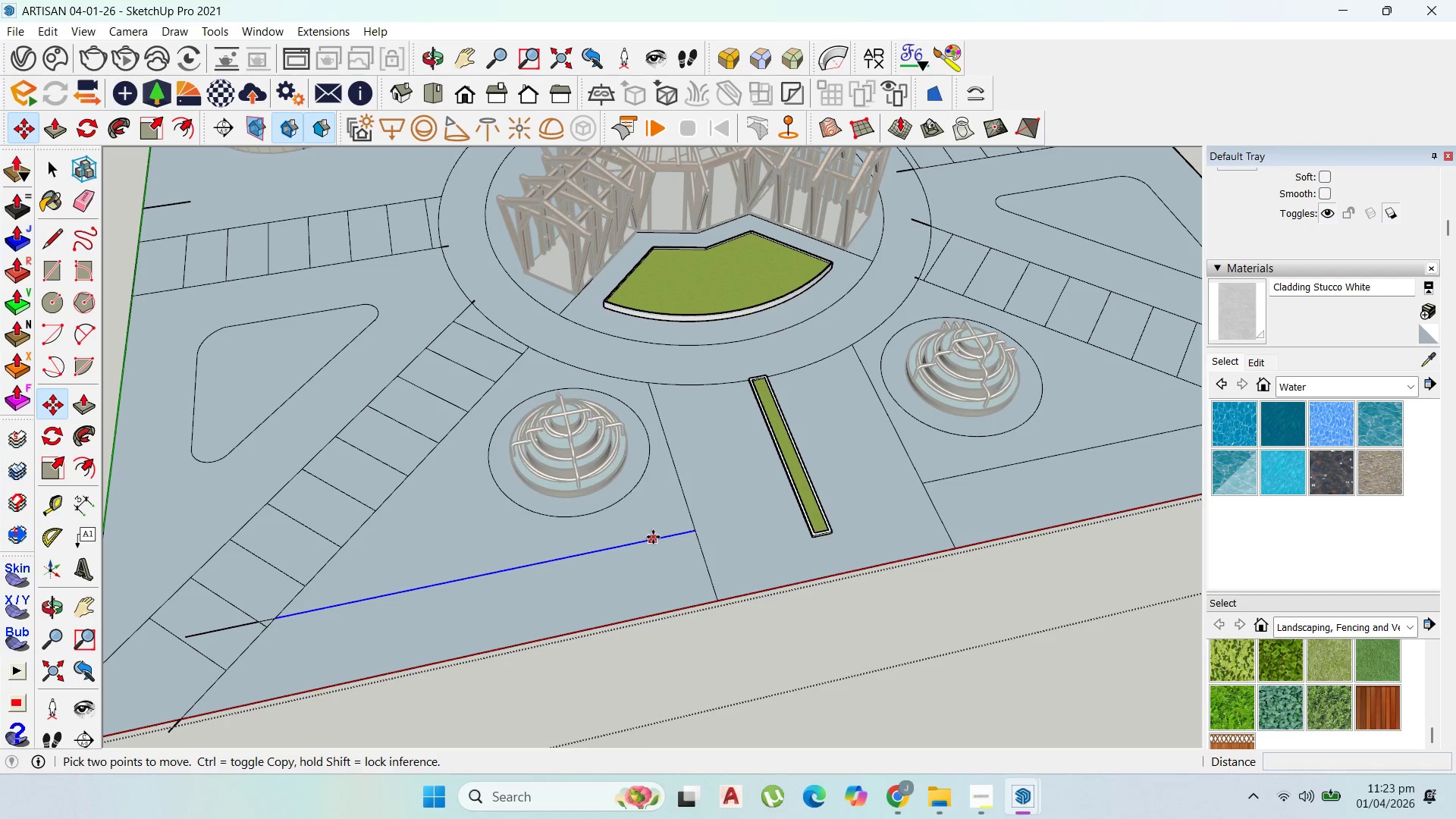 
scroll: coordinate [653, 534], scroll_direction: up, amount: 2.0
 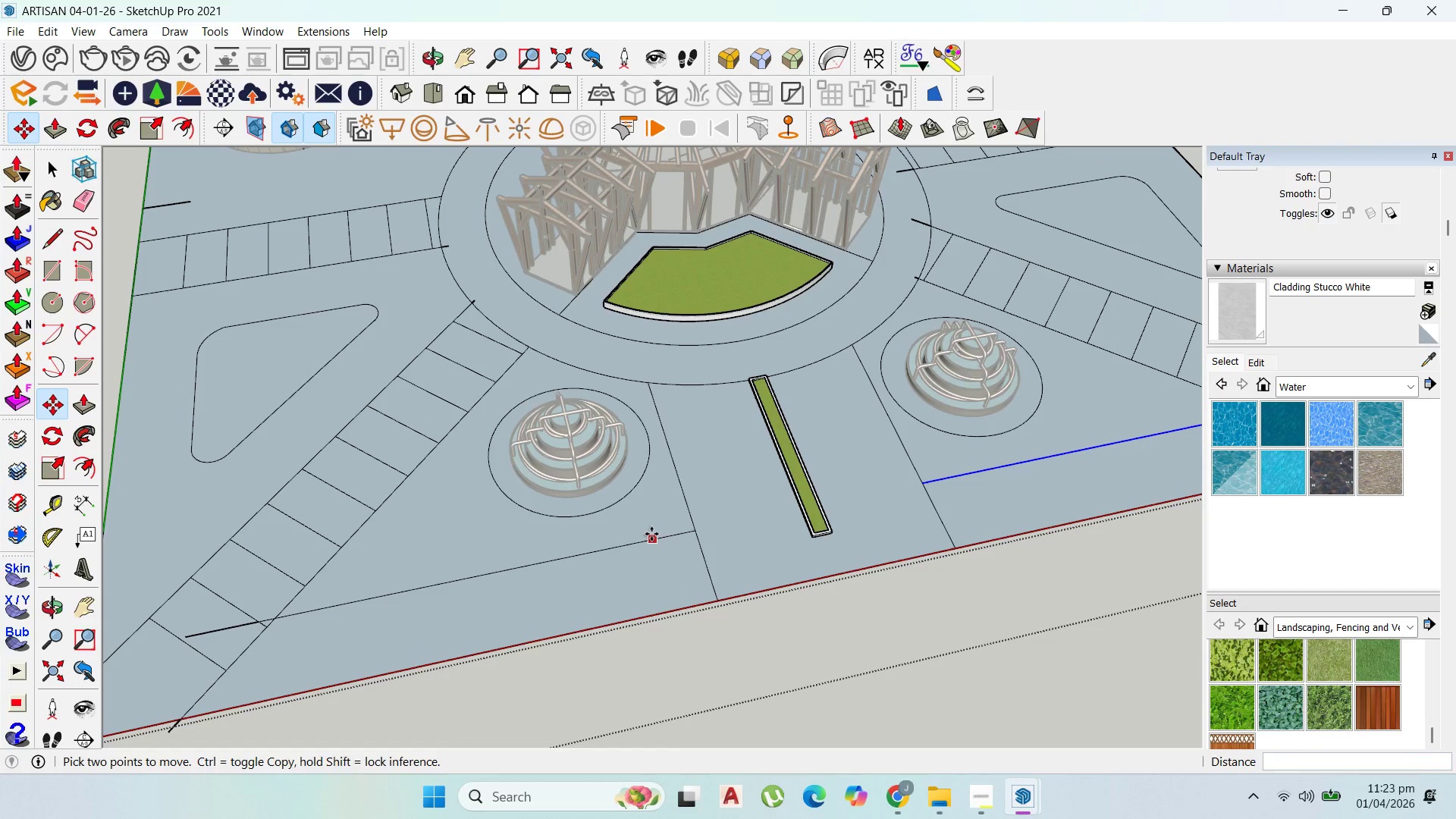 
left_click([653, 537])
 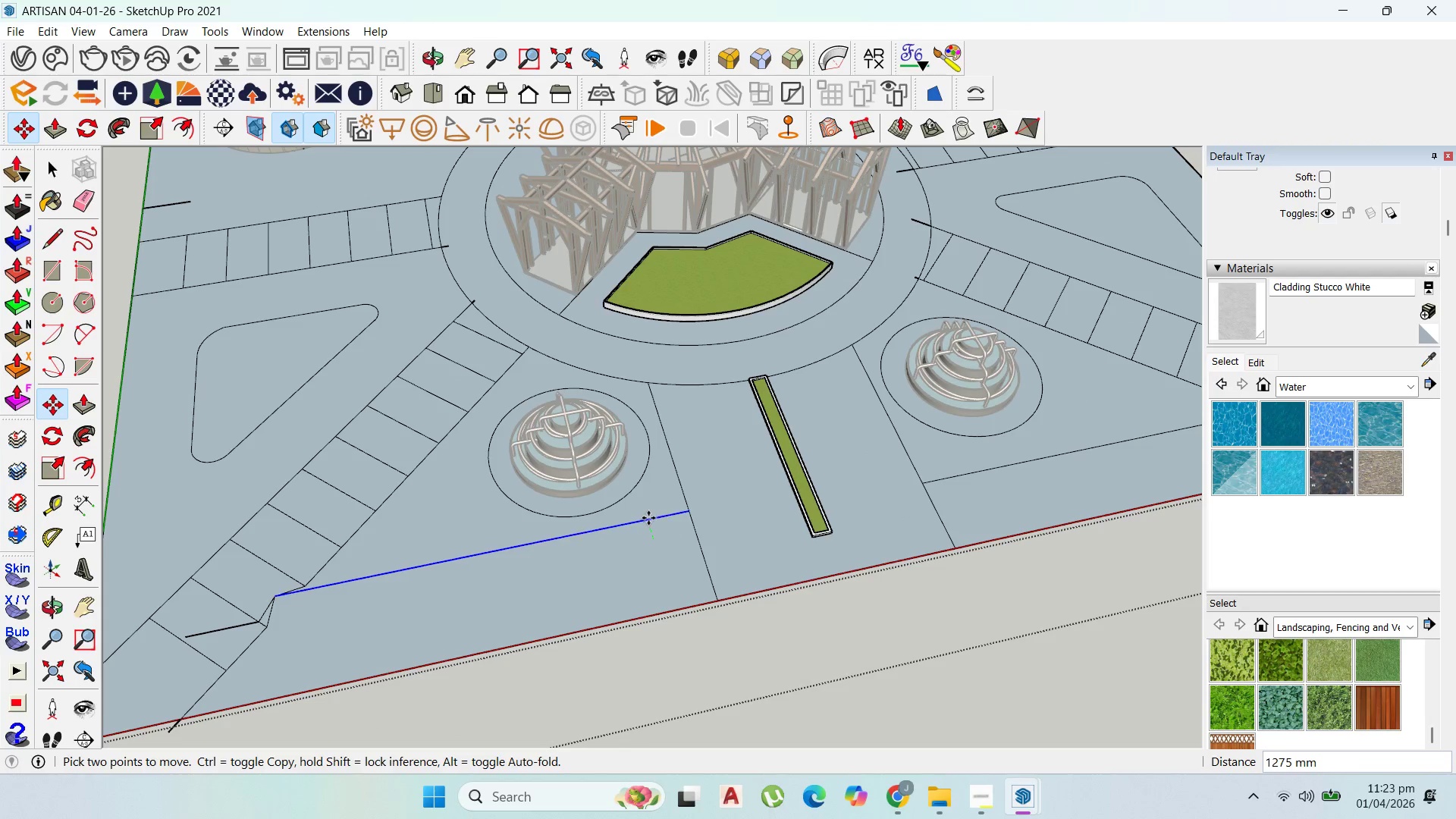 
key(Control+ControlLeft)
 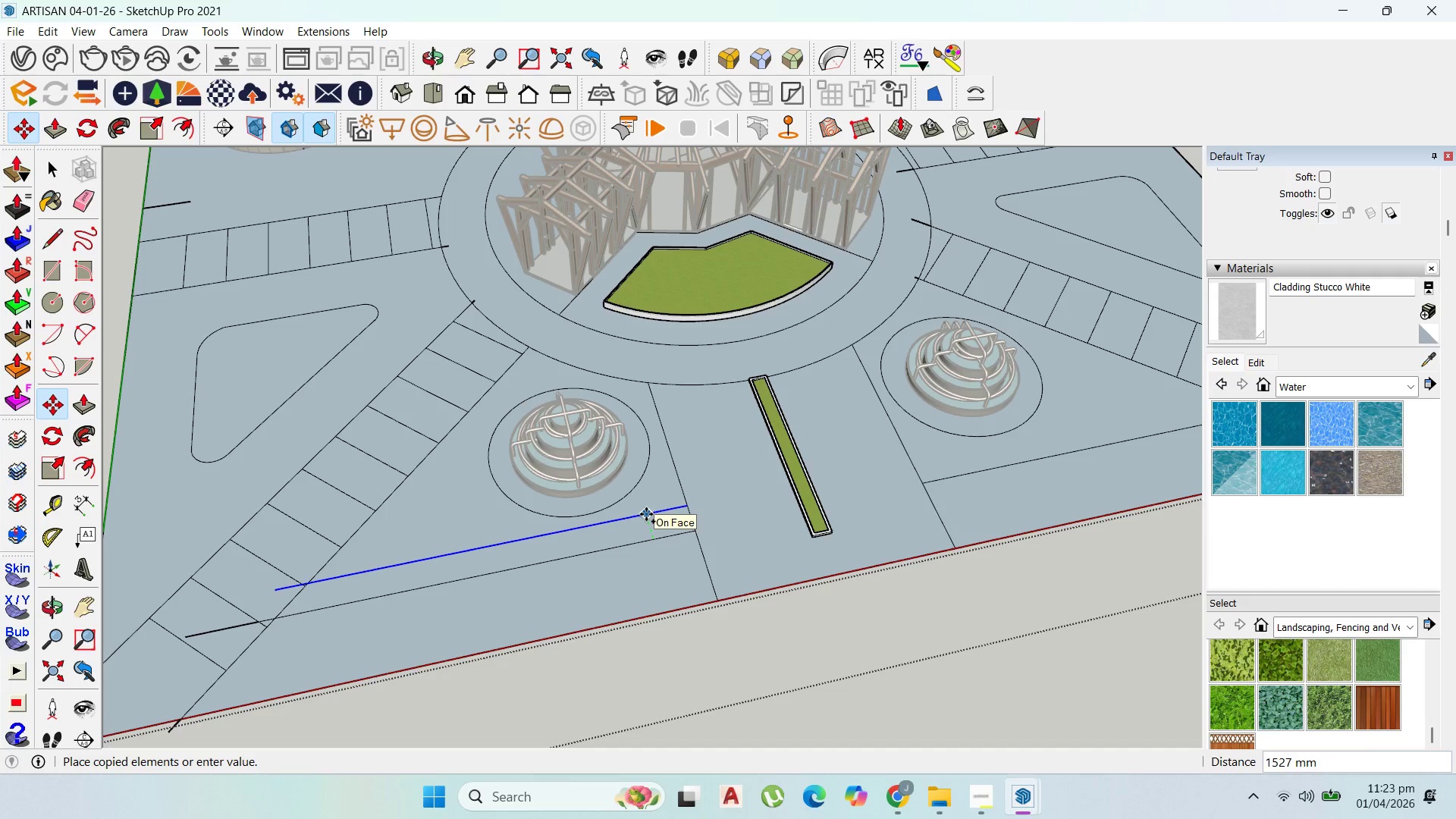 
wait(5.27)
 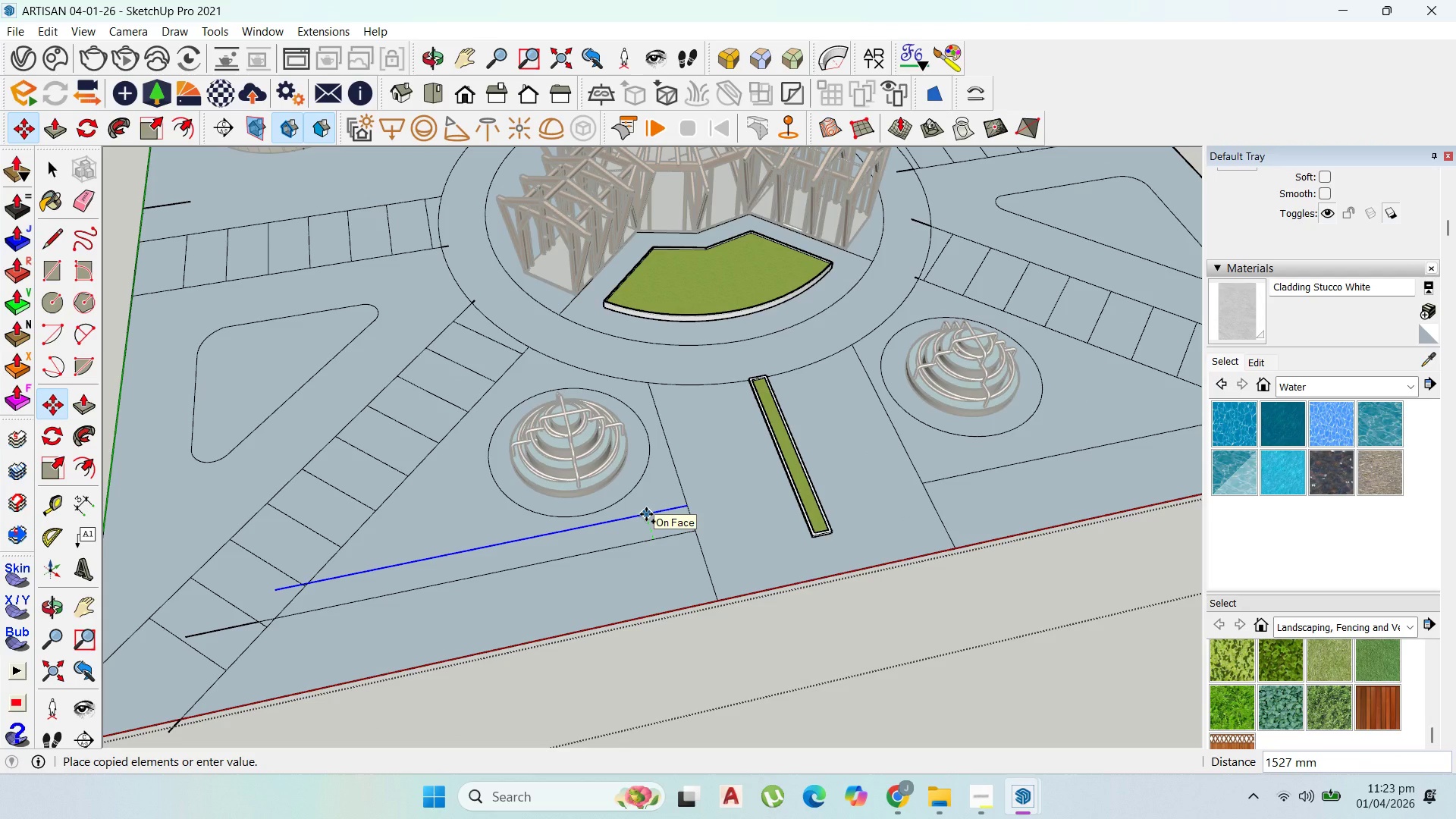 
type(1500)
 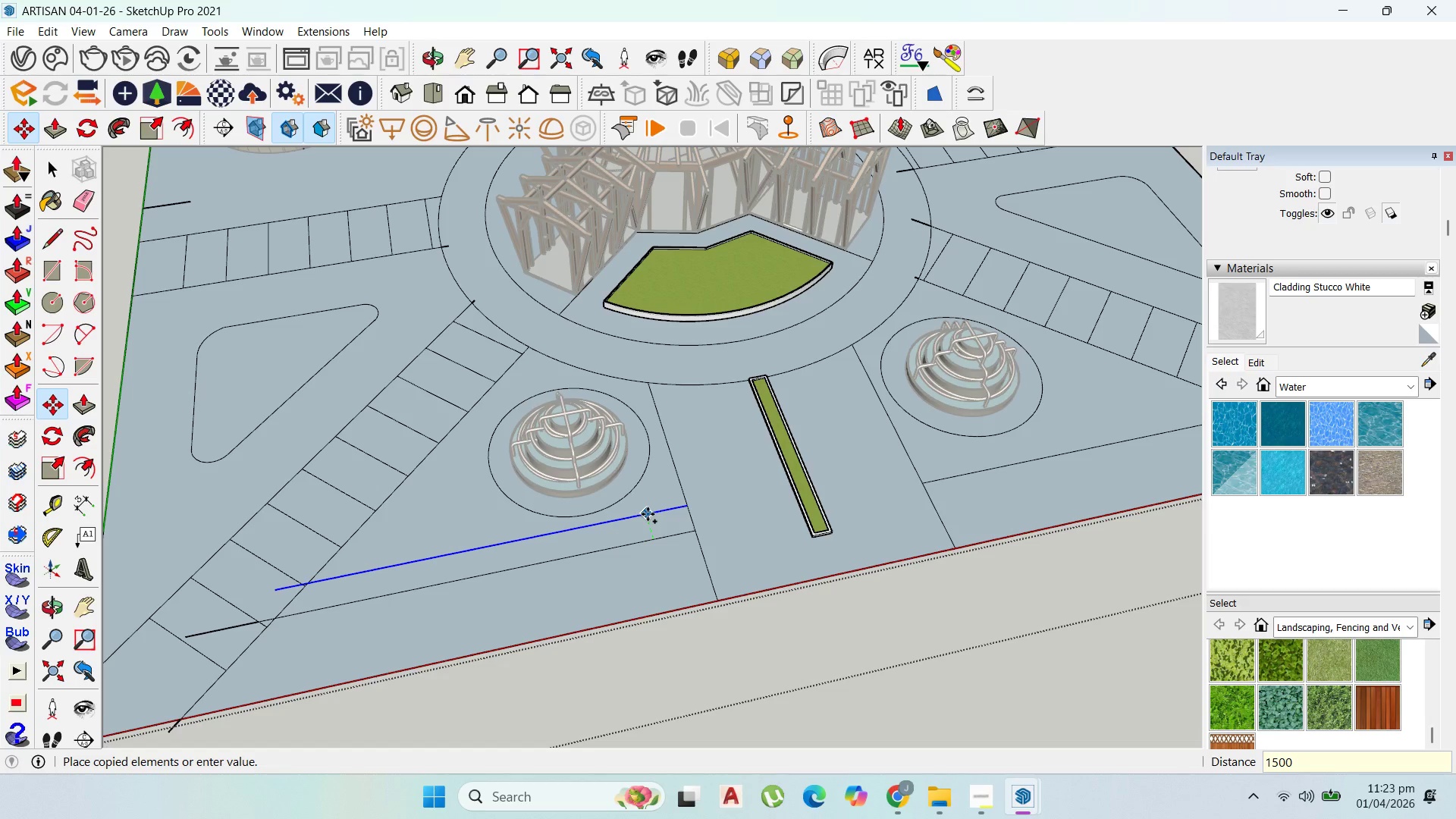 
key(Enter)
 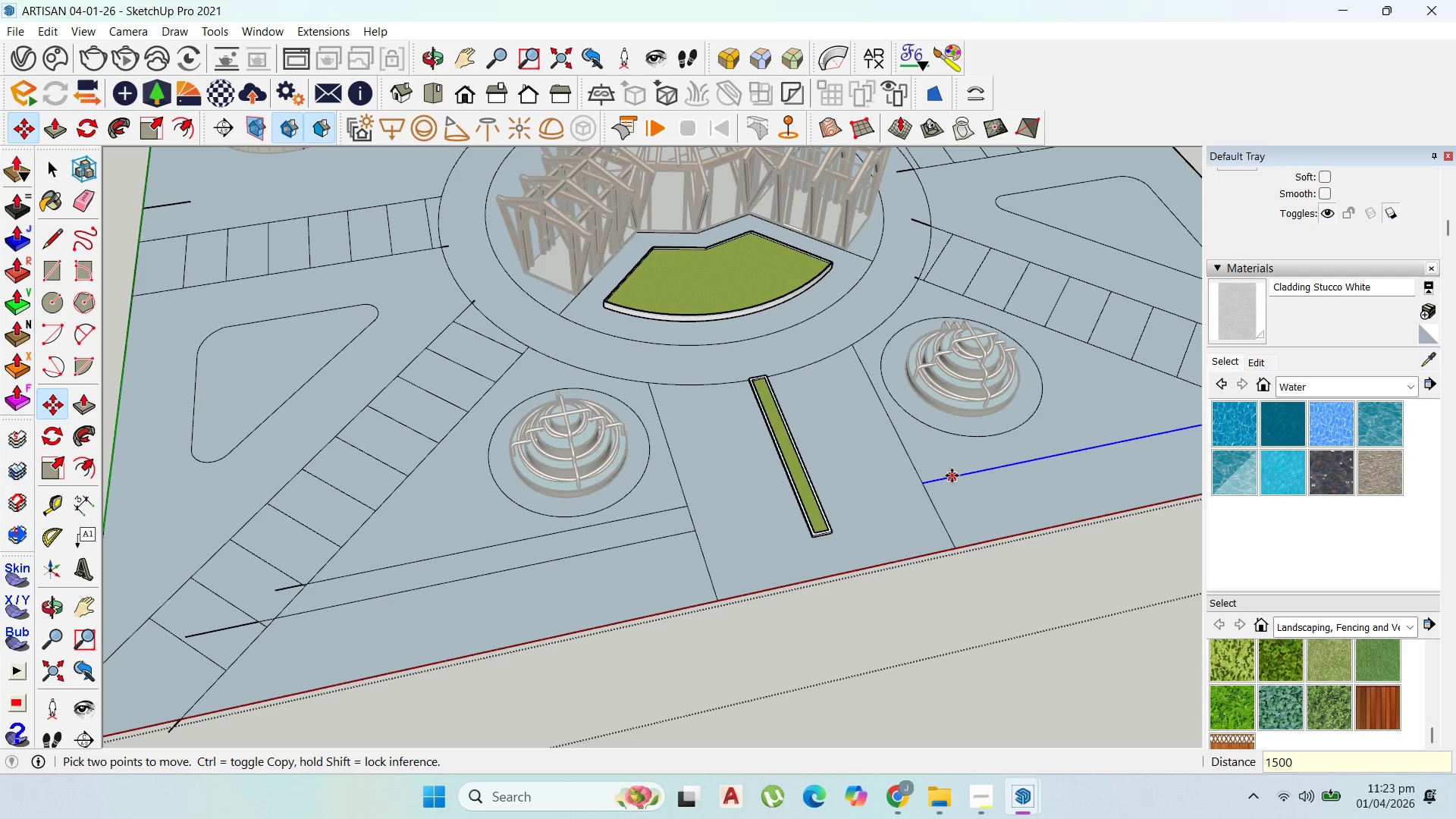 
left_click([952, 475])
 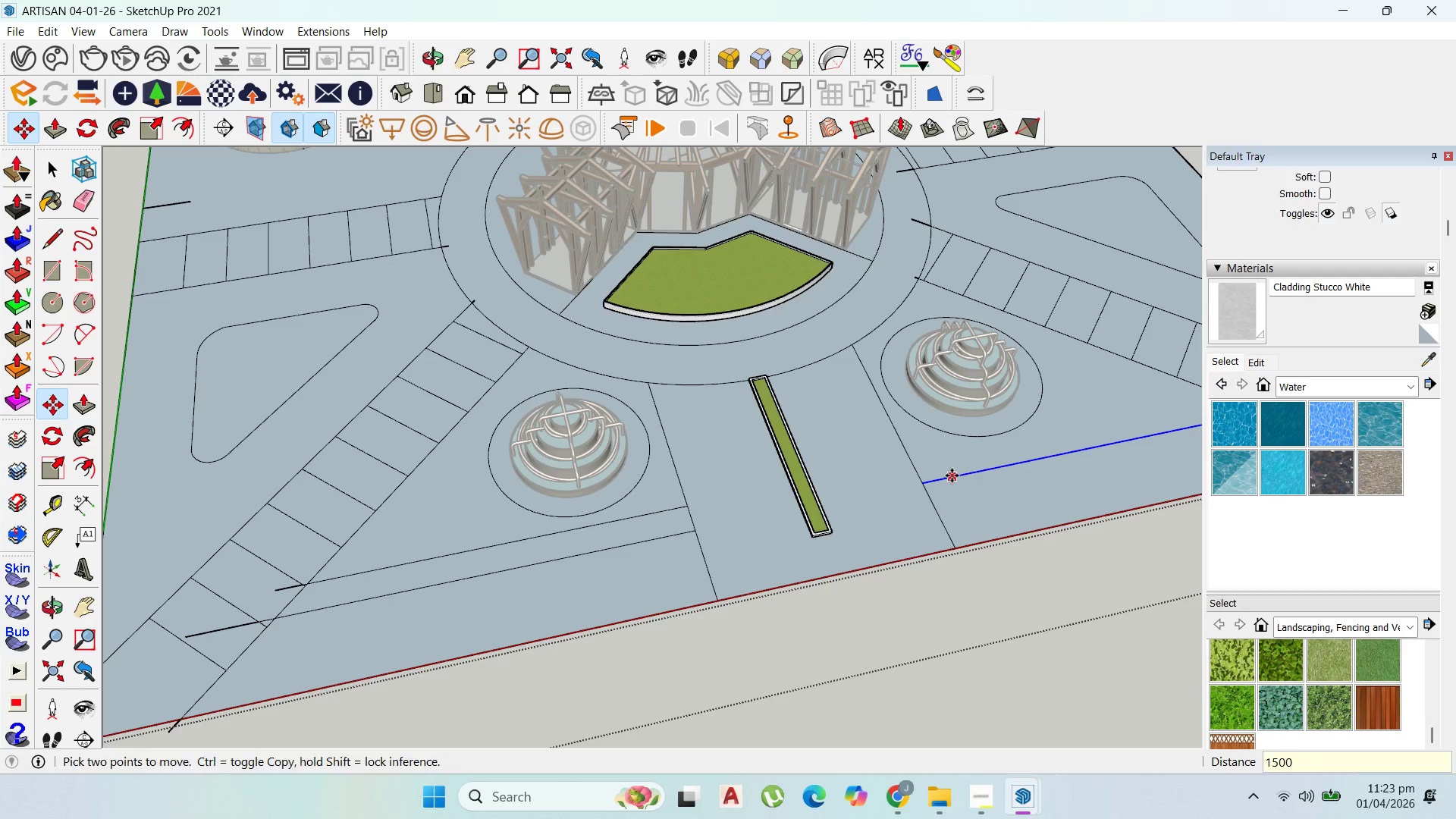 
key(Control+ControlLeft)
 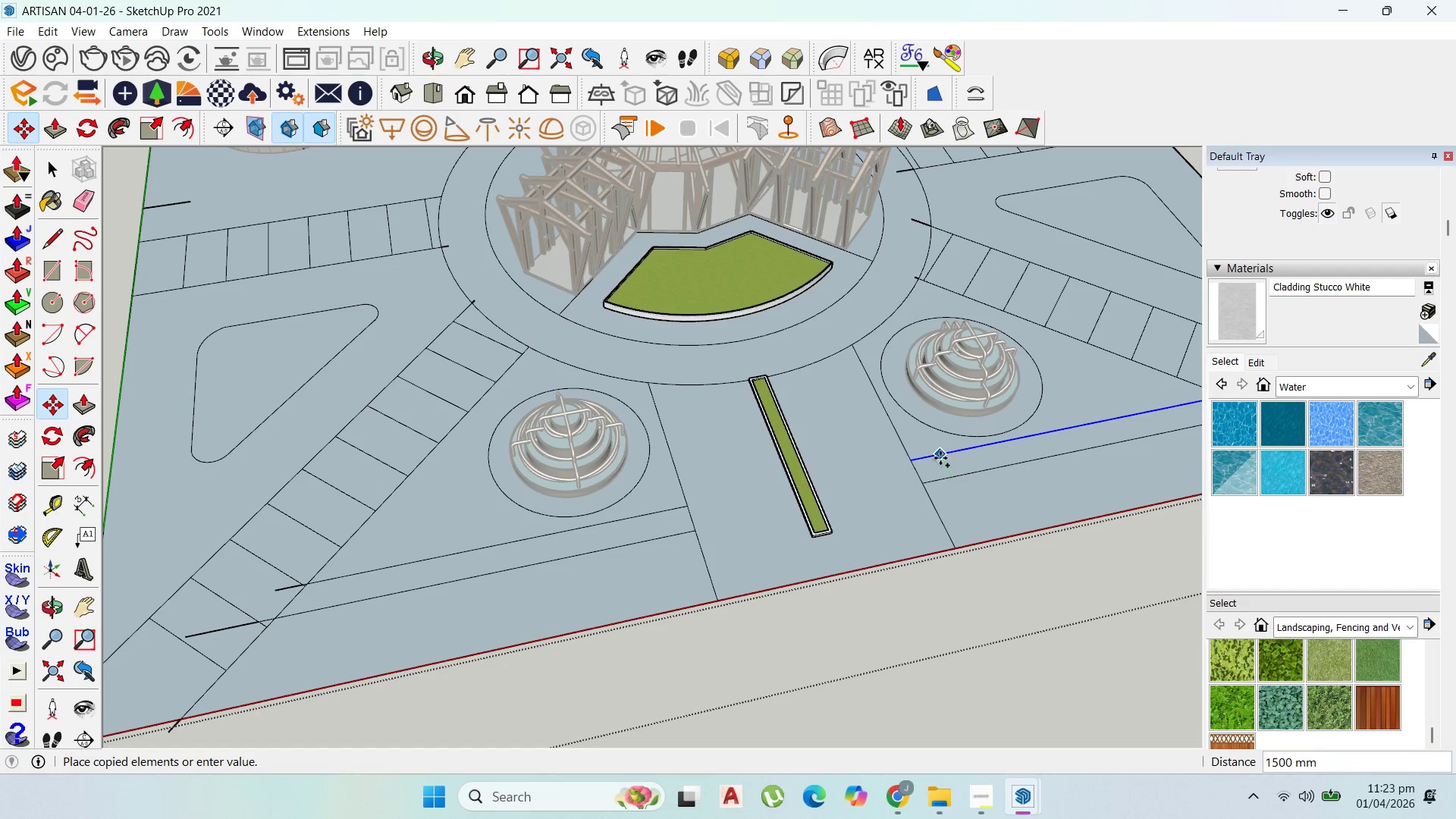 
hold_key(key=ShiftLeft, duration=1.39)
left_click([686, 503])
 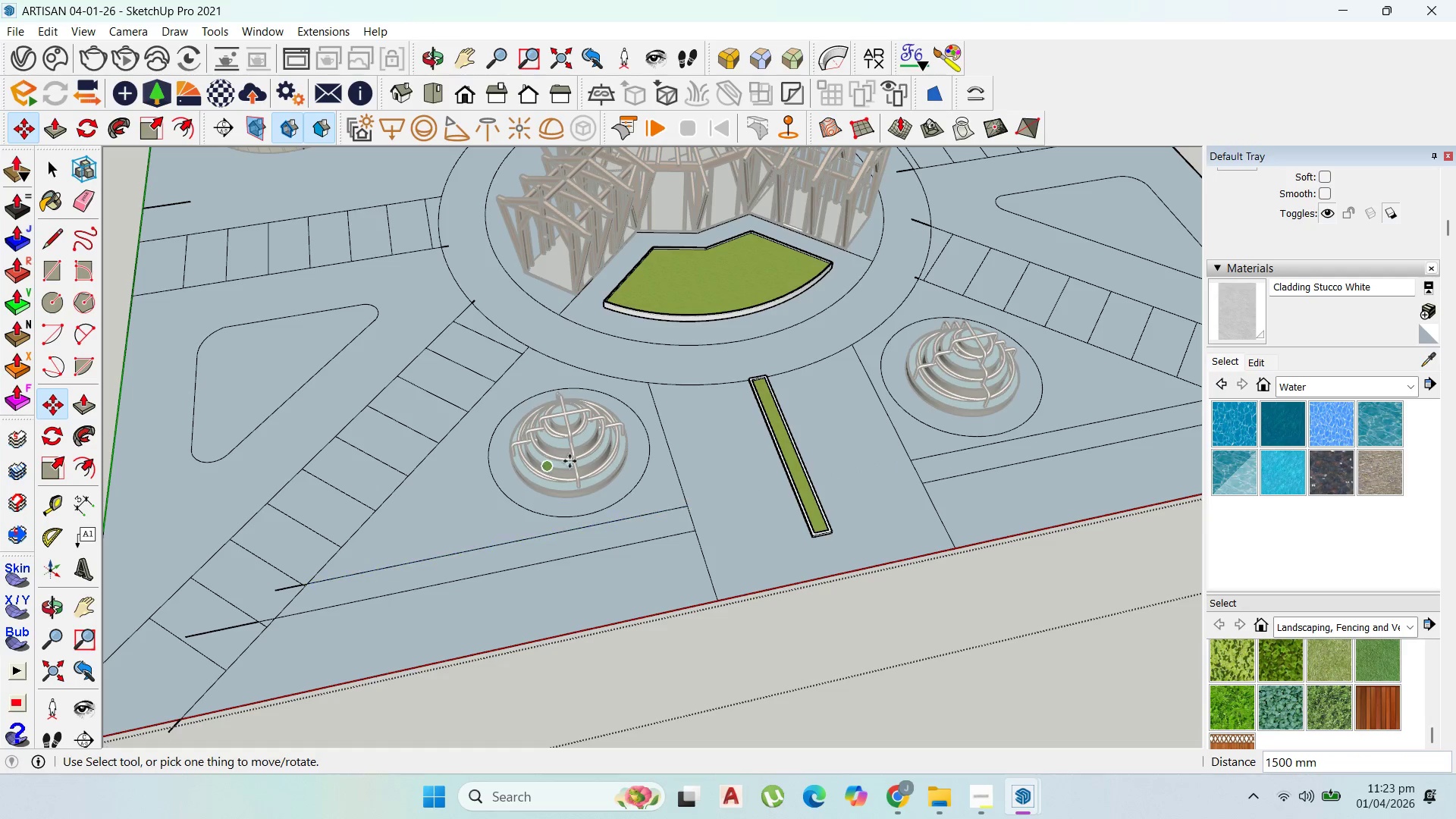 
scroll: coordinate [721, 446], scroll_direction: down, amount: 1.0
 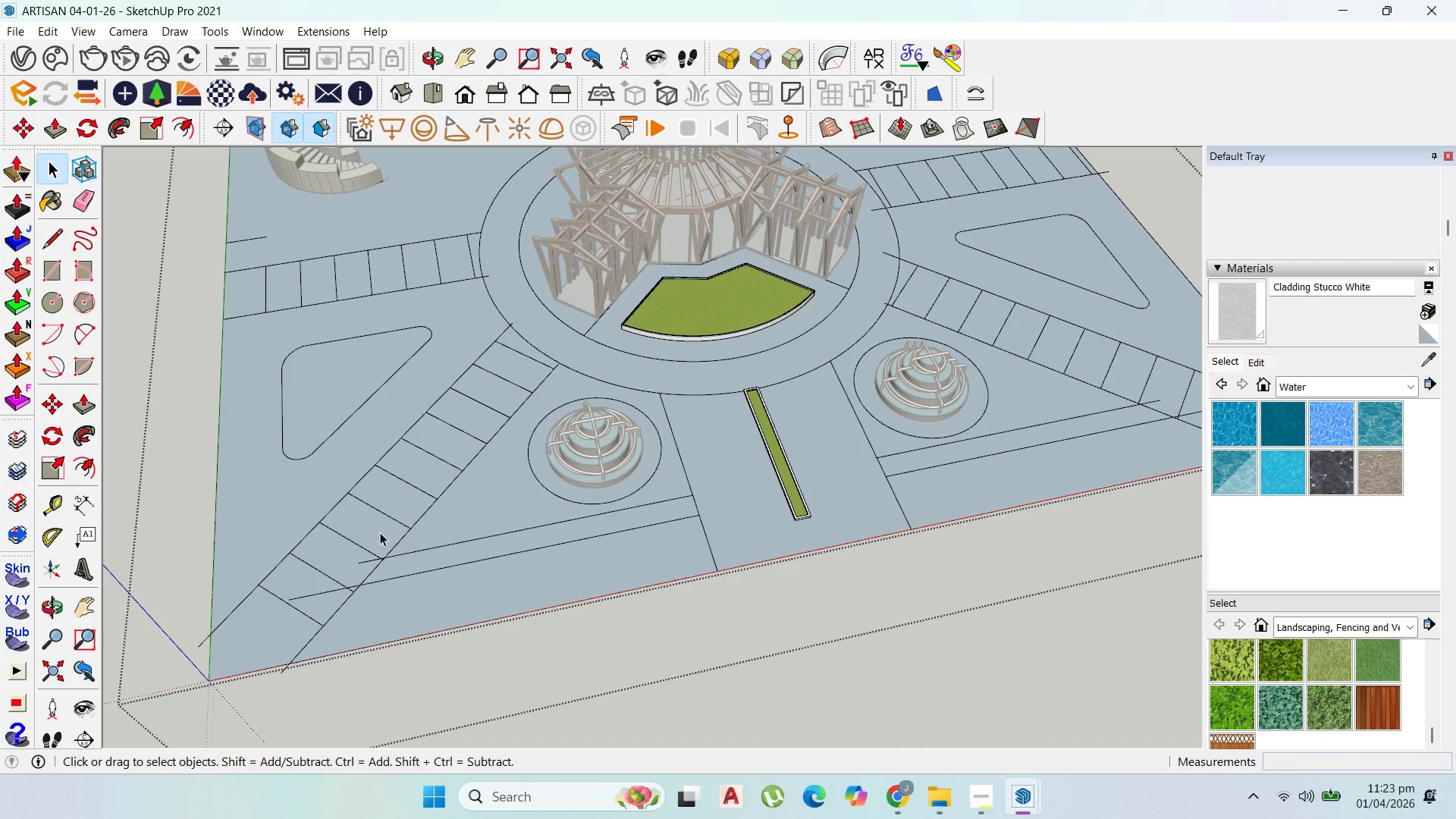 
left_click([321, 595])
 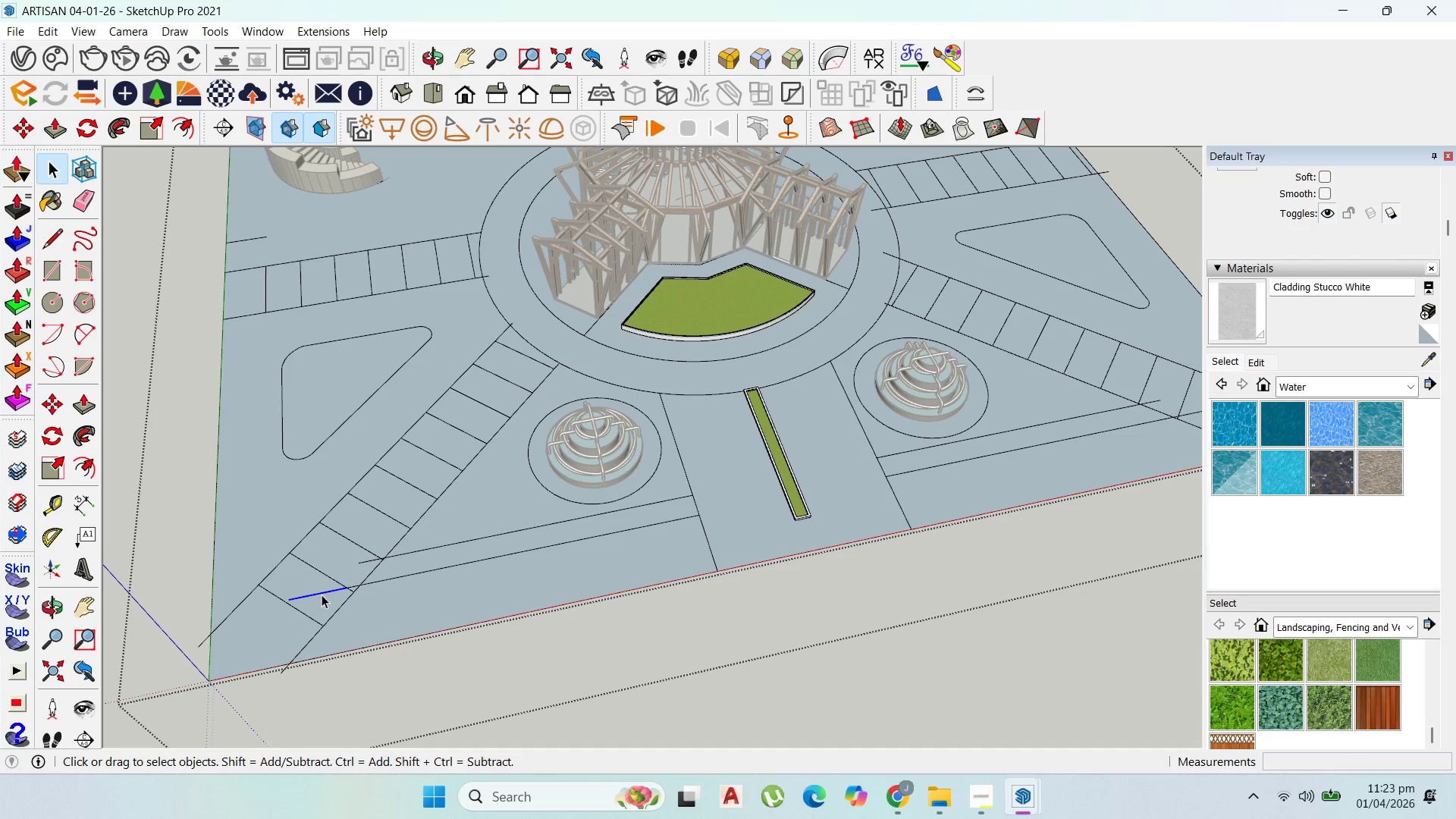 
key(Delete)
 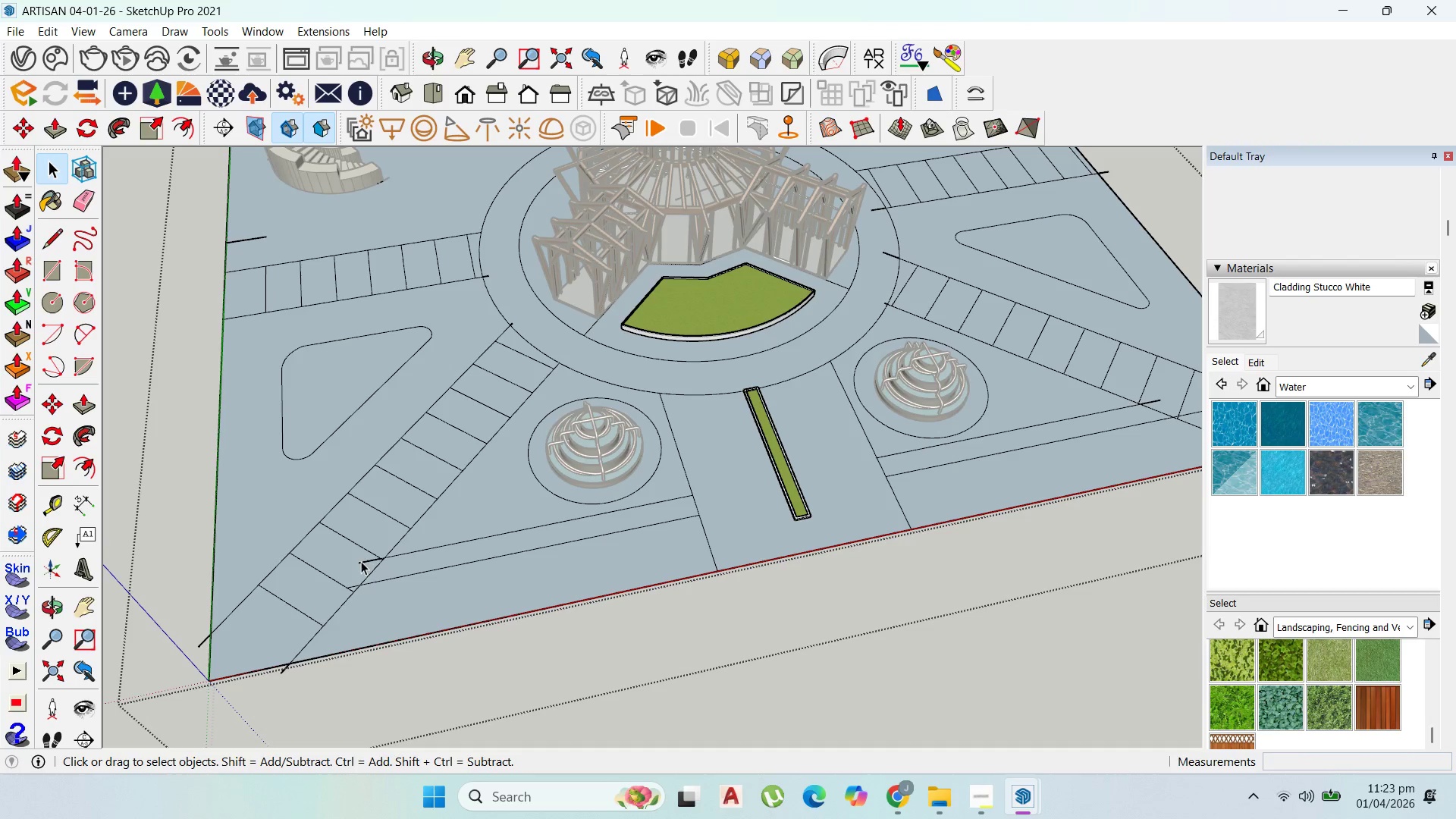 
left_click([363, 558])
 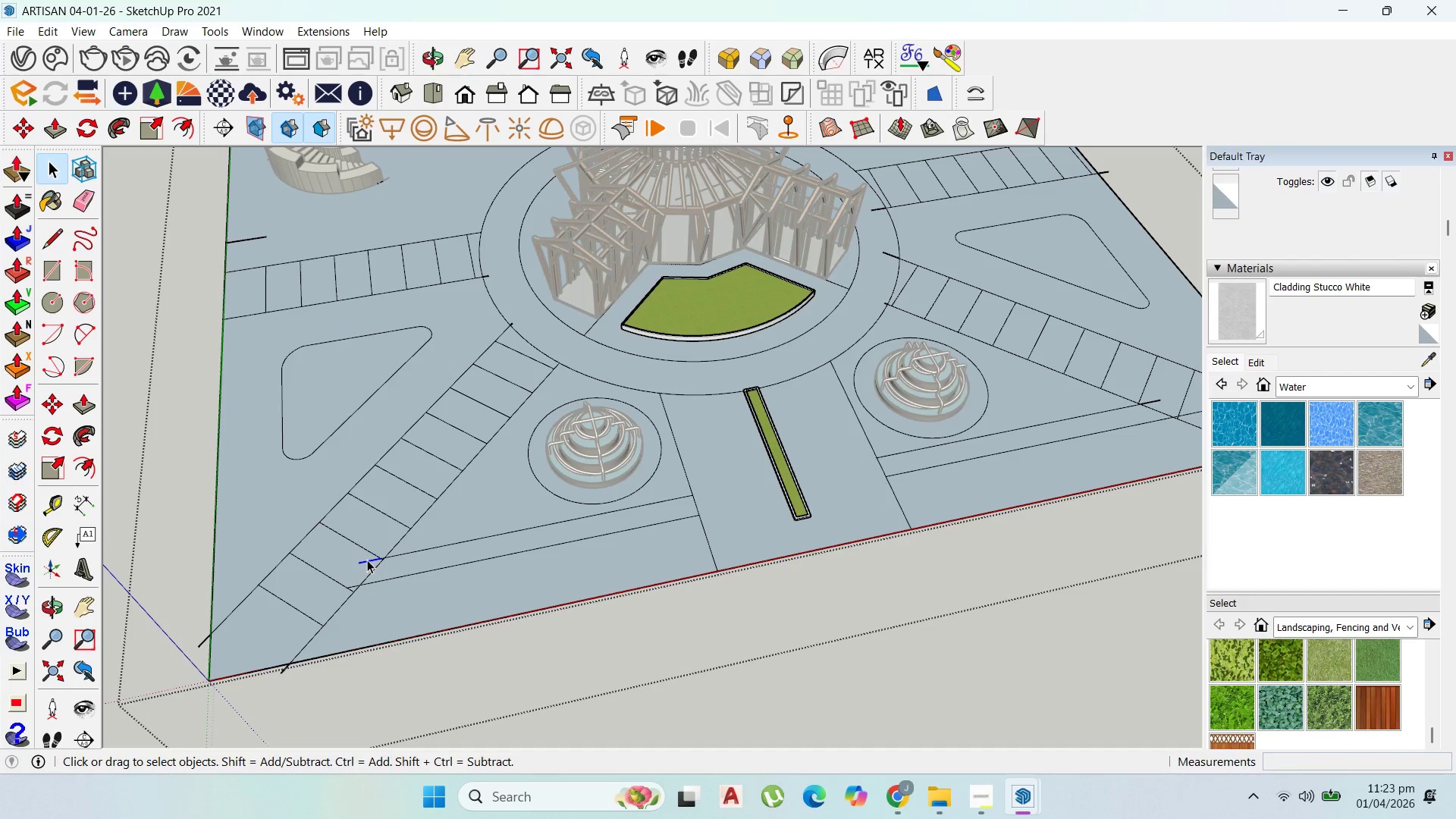 
key(Delete)
 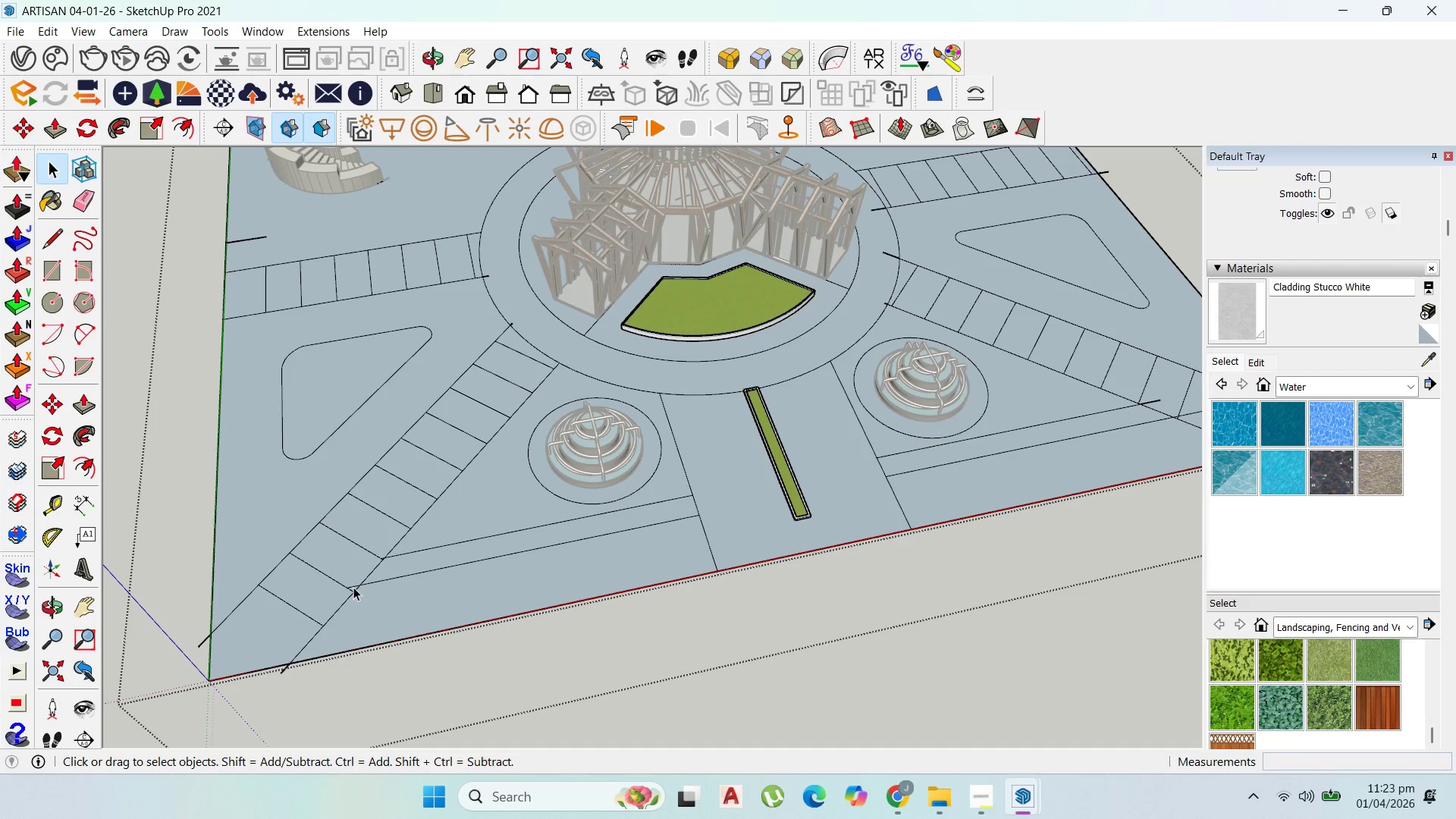 
left_click([353, 585])
 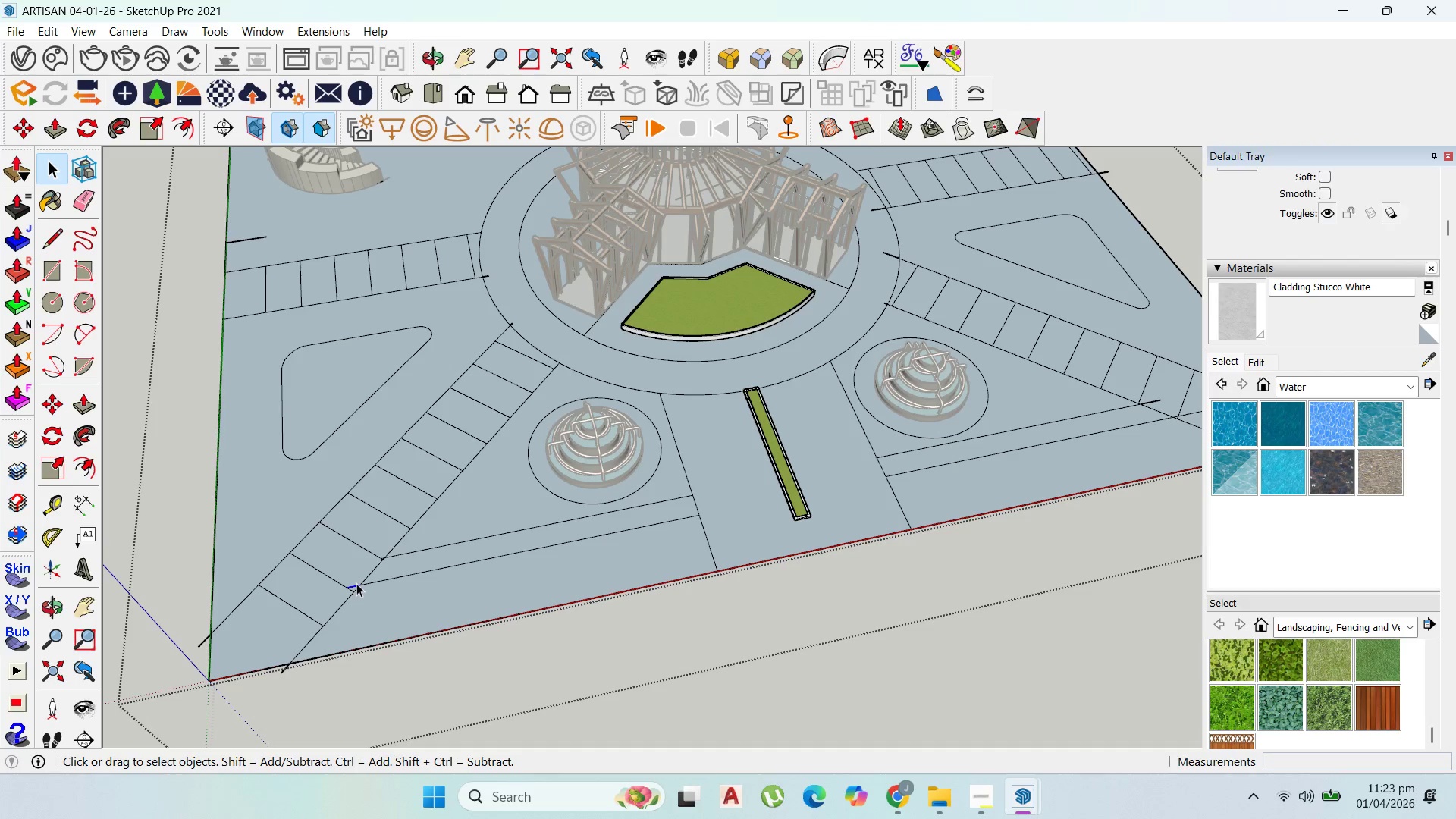 
key(Delete)
 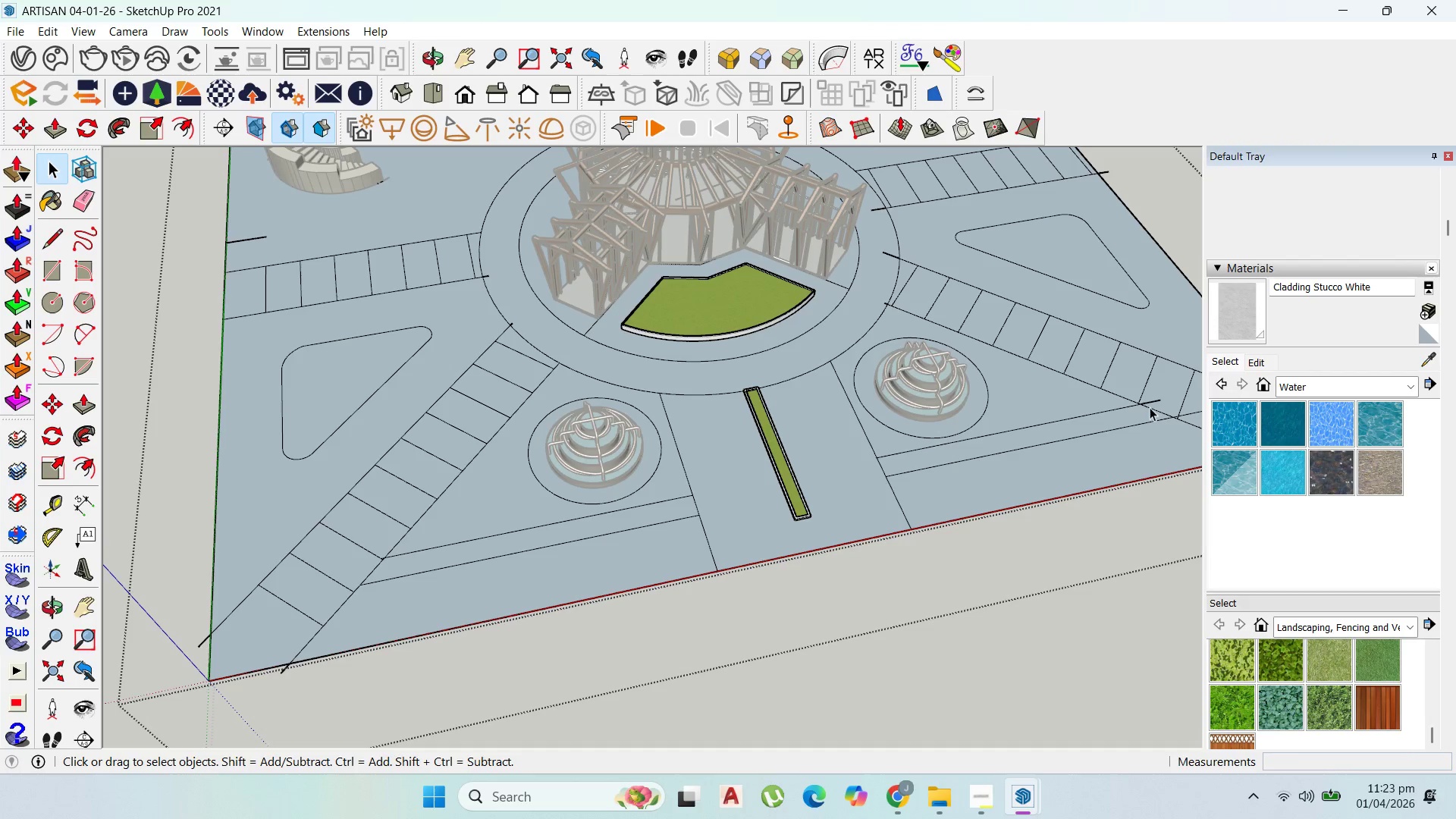 
left_click([1157, 400])
 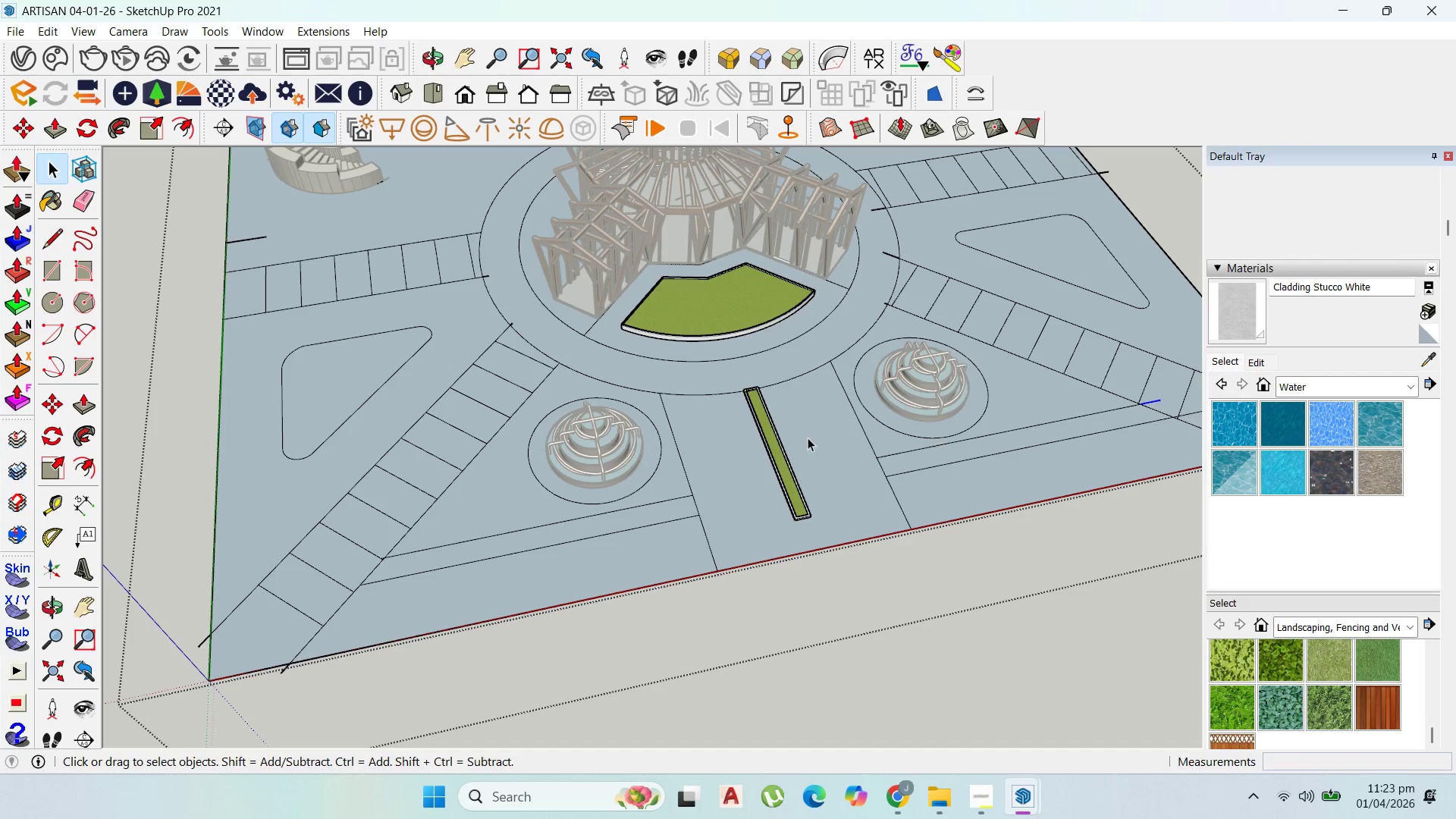 
key(Delete)
 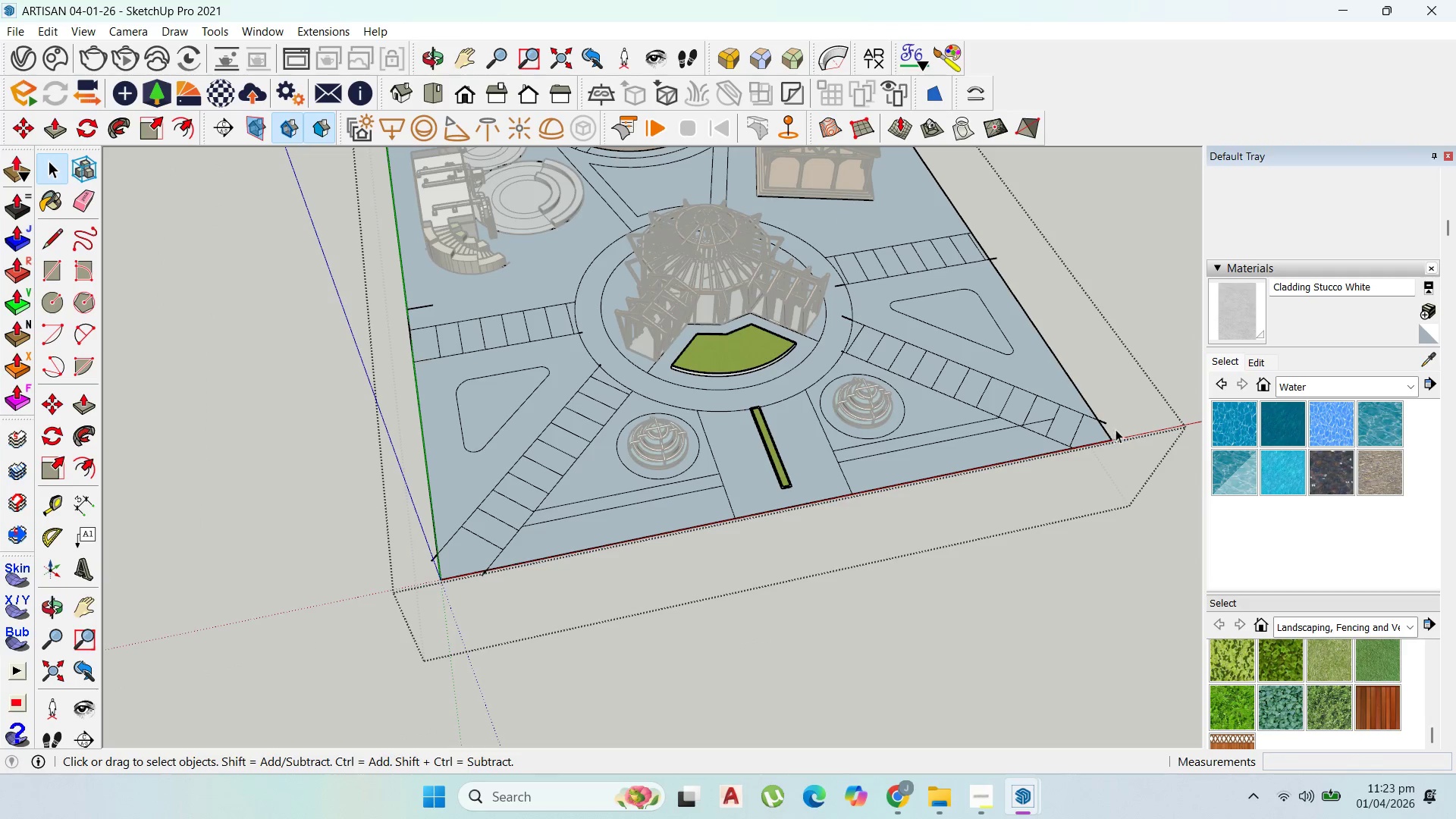 
scroll: coordinate [755, 443], scroll_direction: down, amount: 5.0
 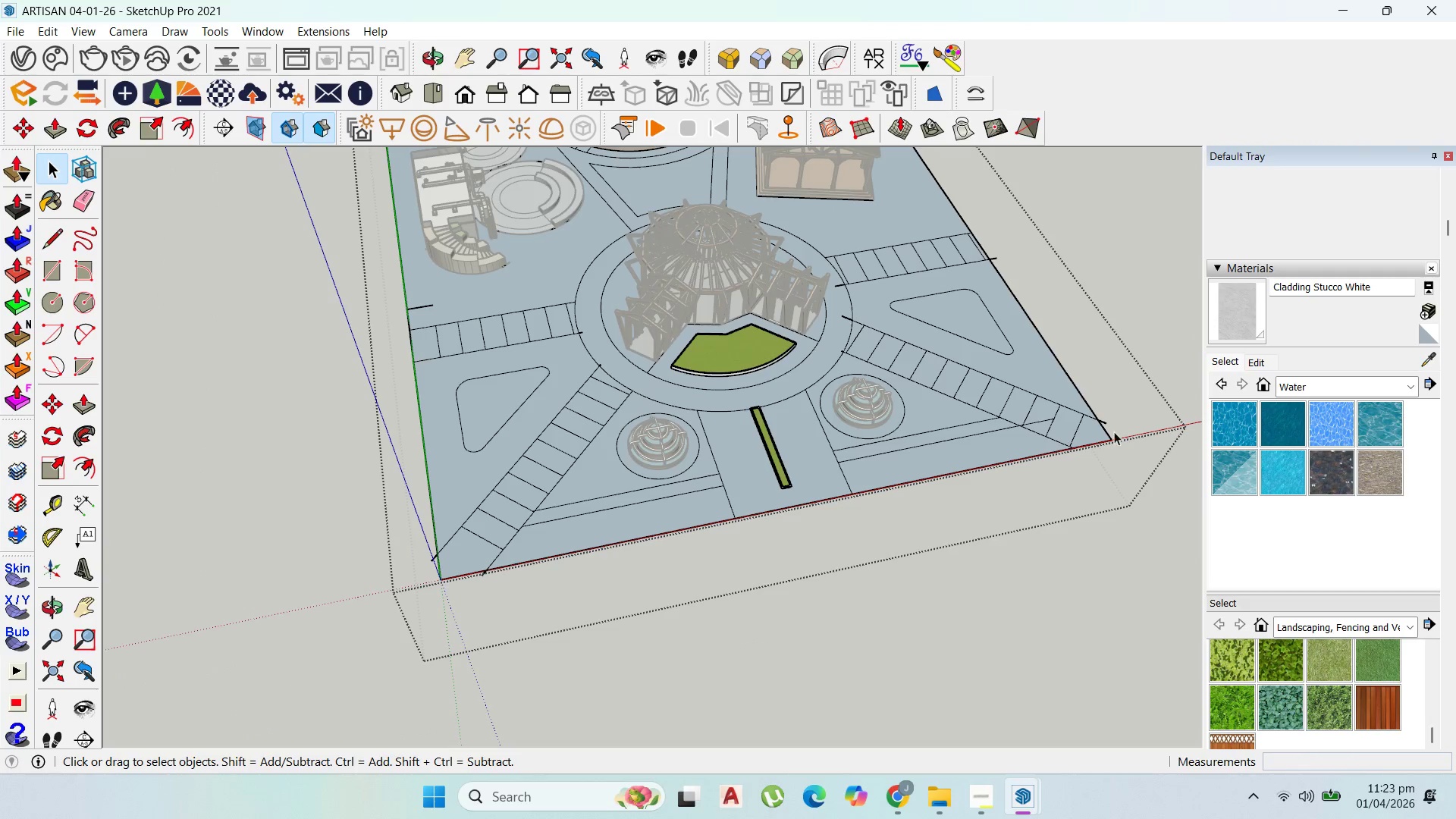 
scroll: coordinate [1059, 427], scroll_direction: up, amount: 2.0
 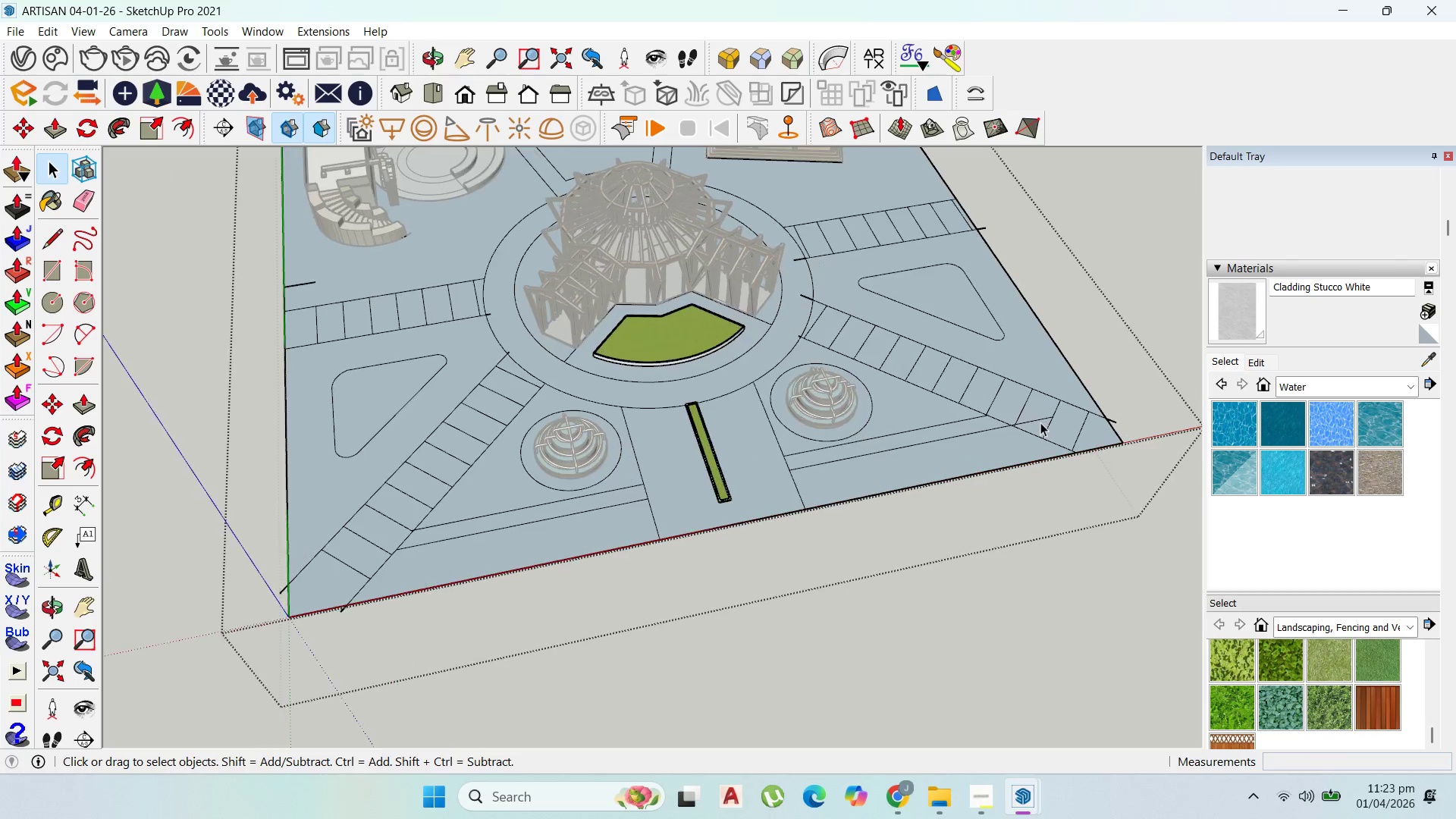 
left_click([1040, 422])
 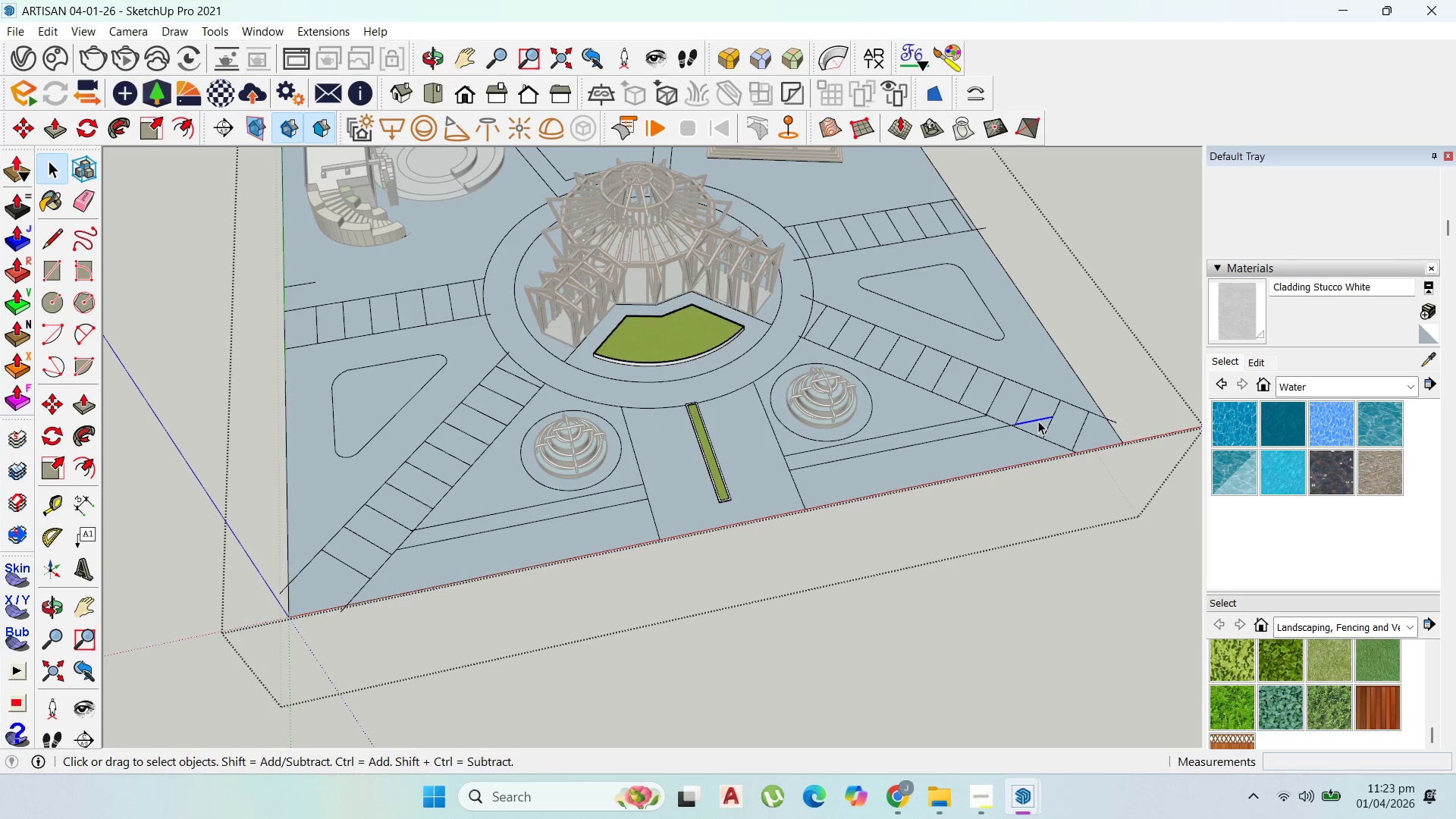 
key(Delete)
 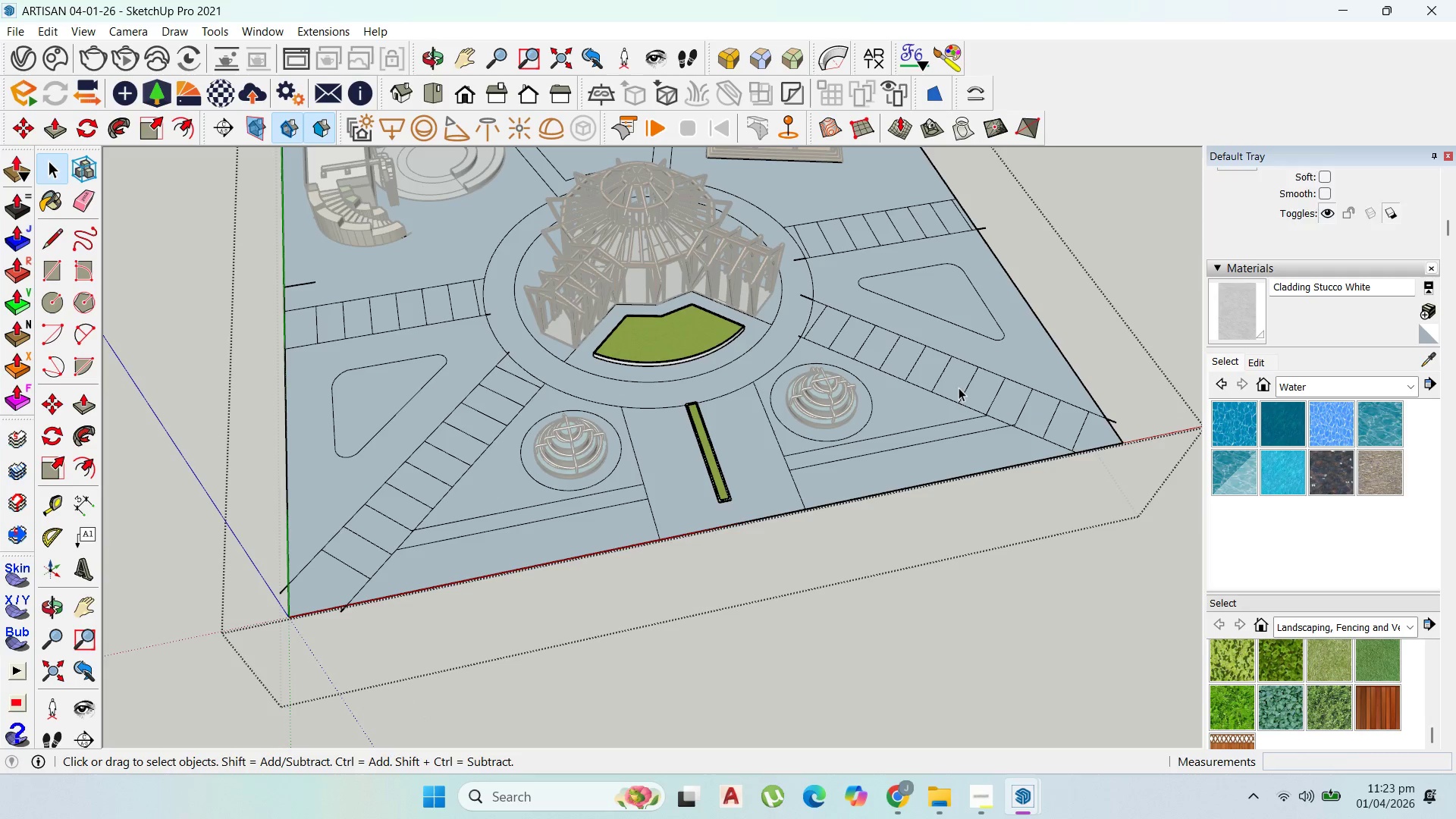 
key(Escape)
 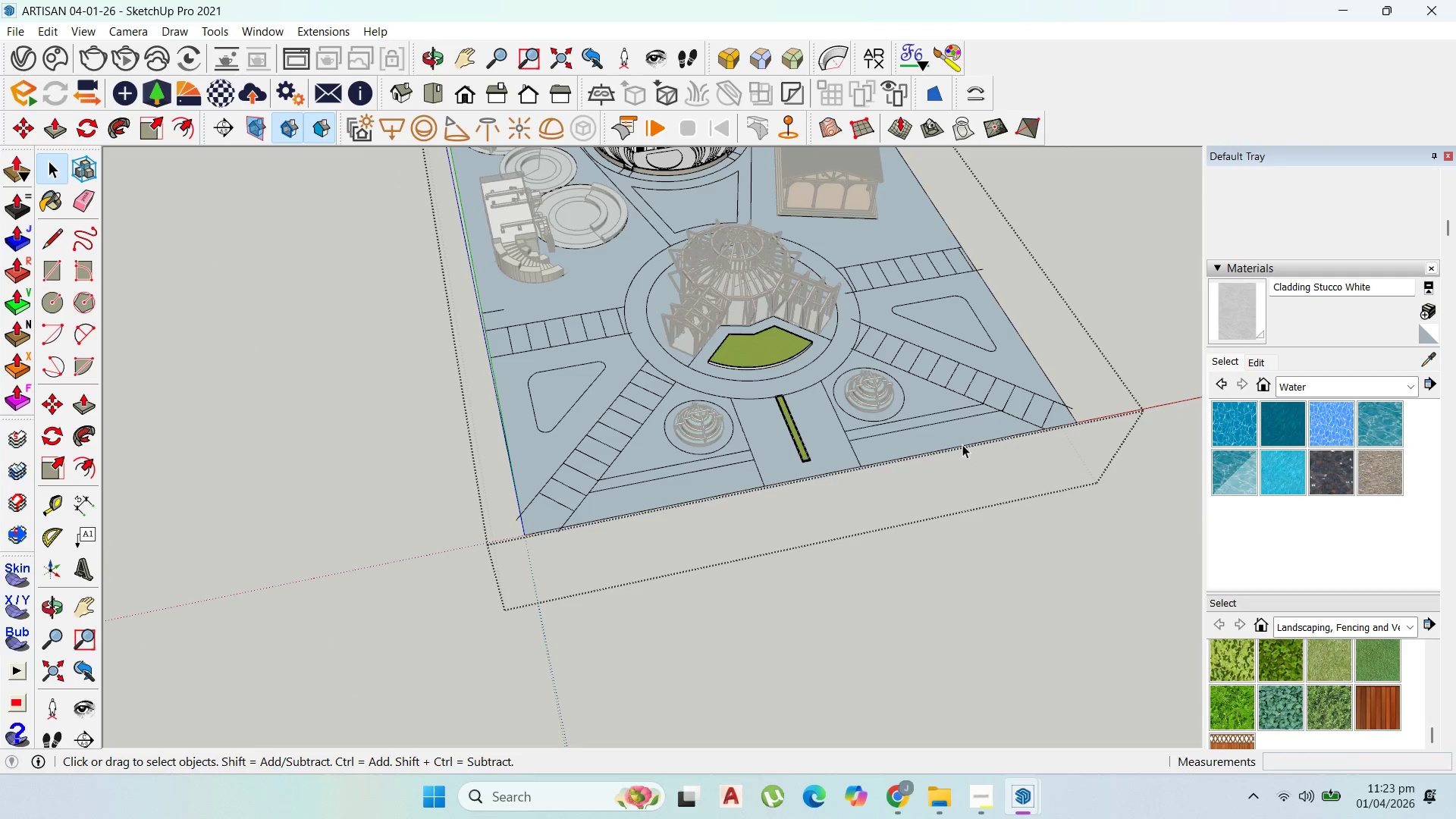 
key(Escape)
 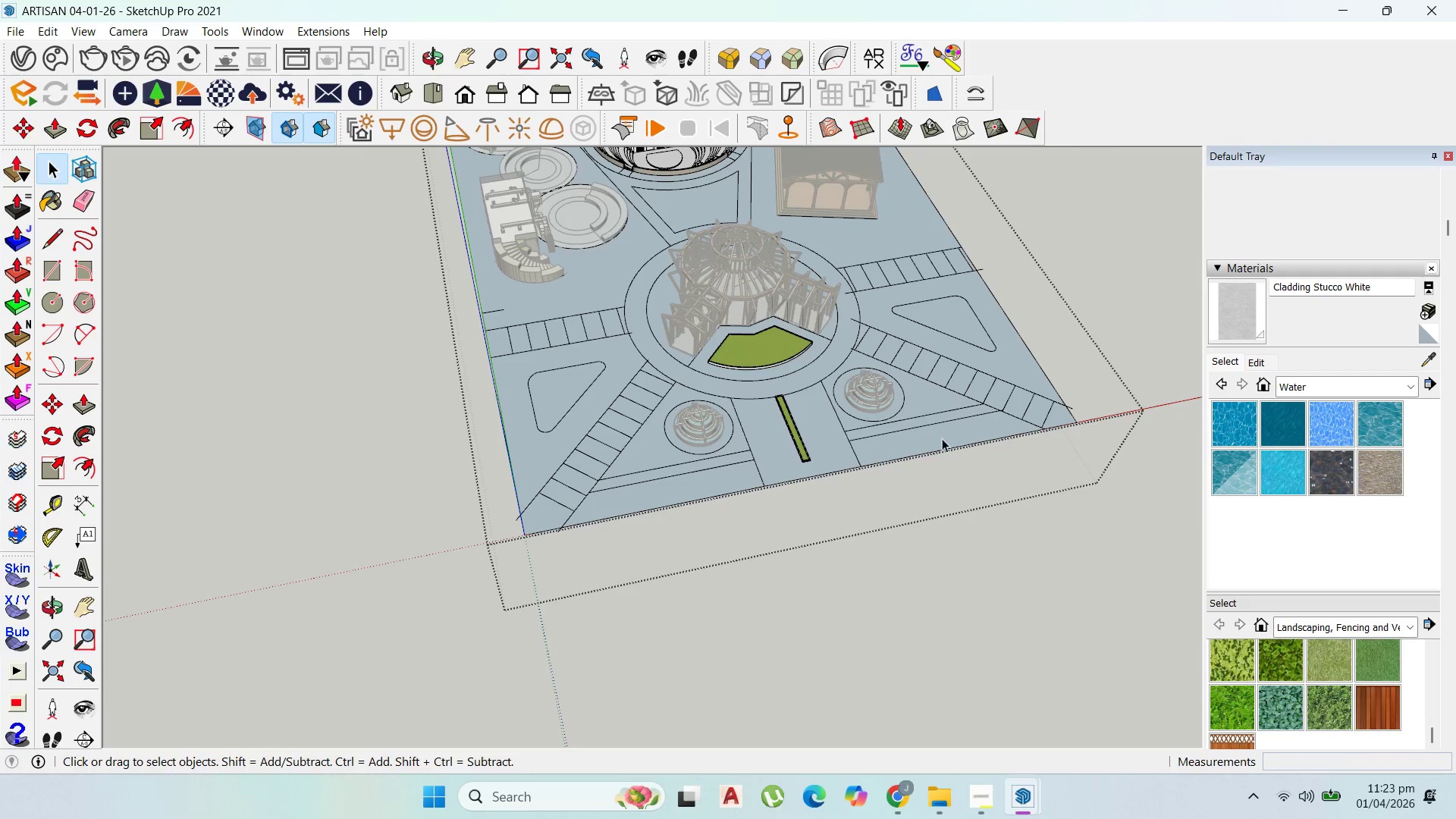 
scroll: coordinate [977, 434], scroll_direction: down, amount: 6.0
 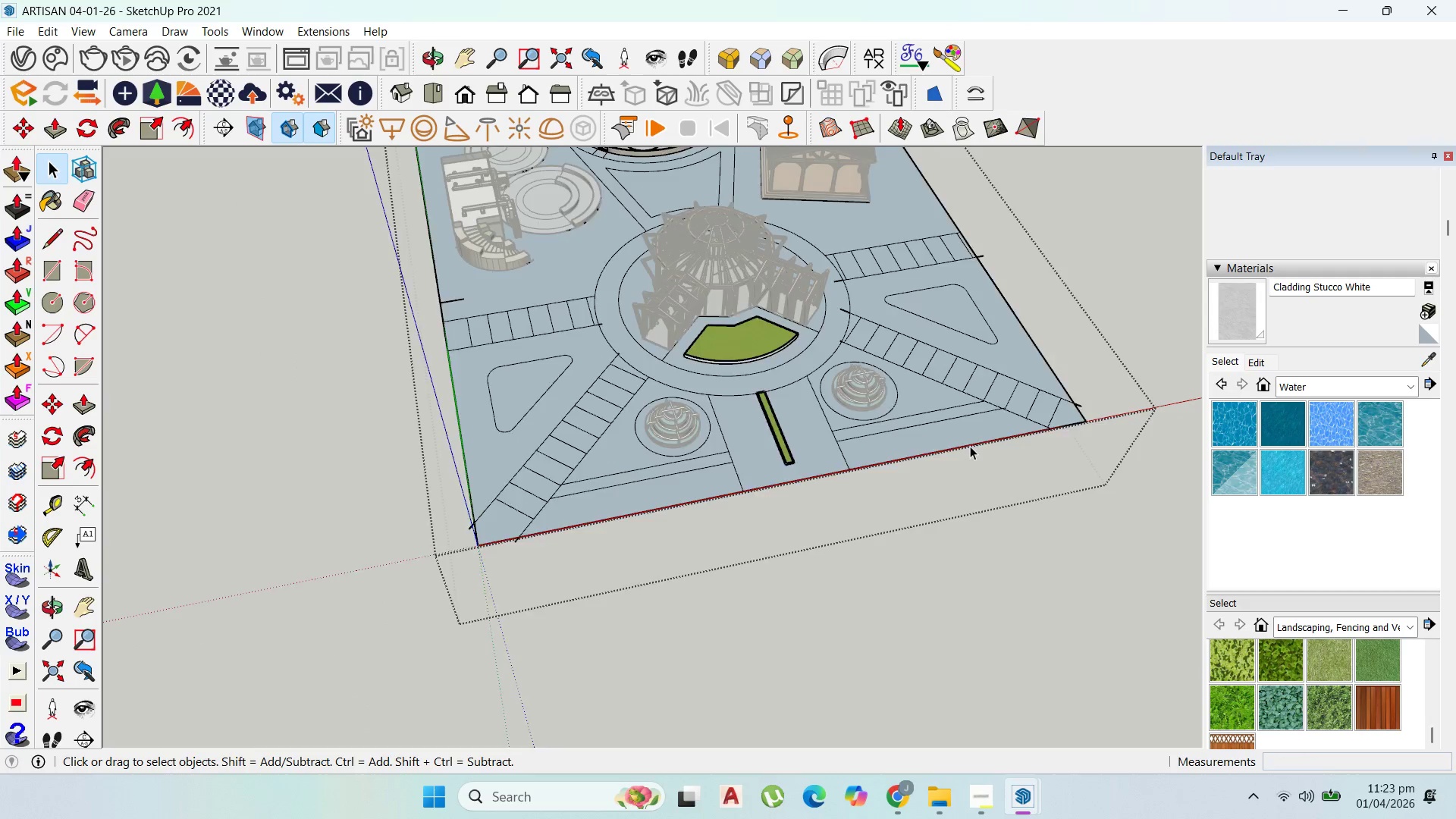 
key(Escape)
 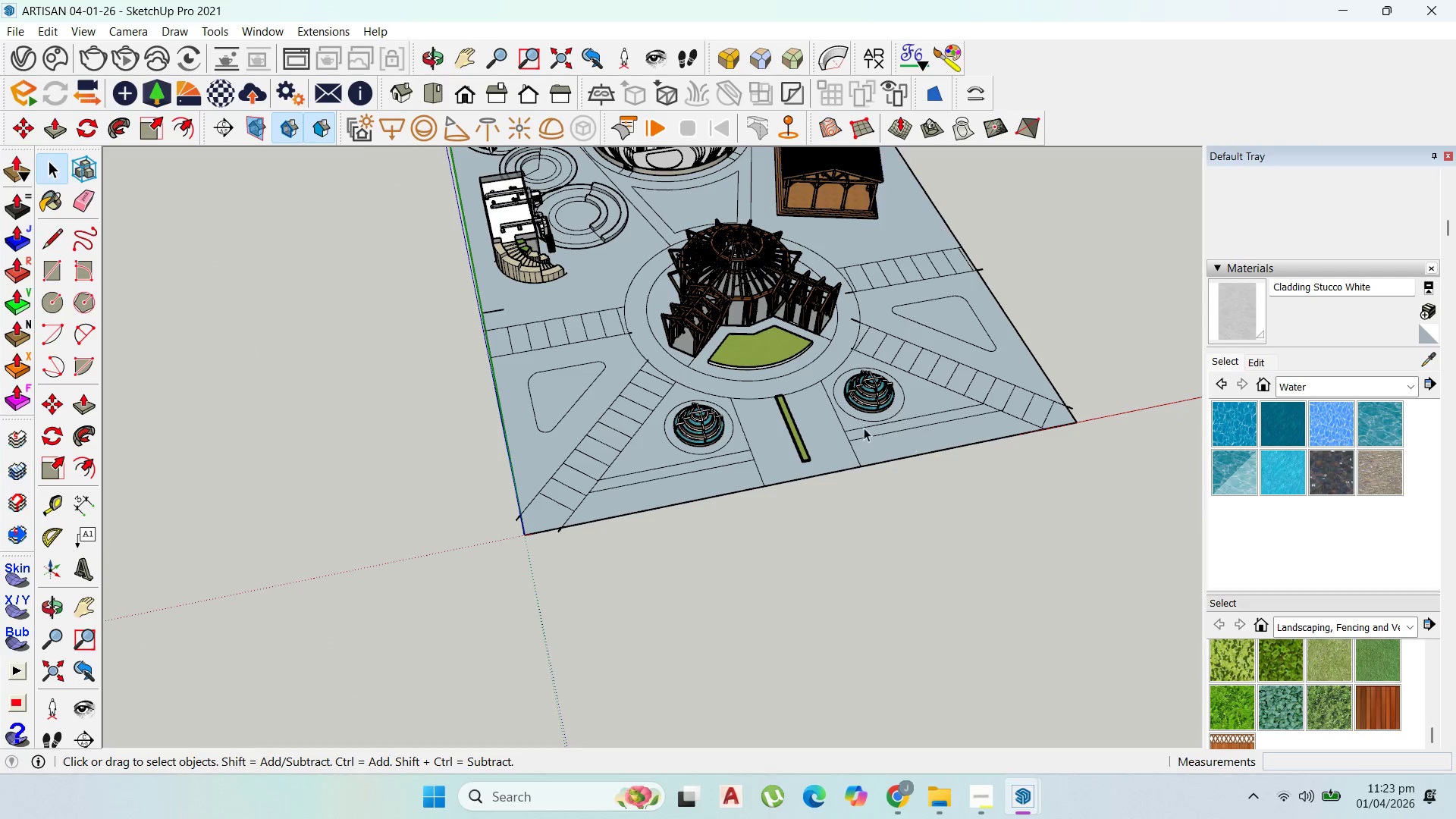 
scroll: coordinate [835, 343], scroll_direction: up, amount: 10.0
 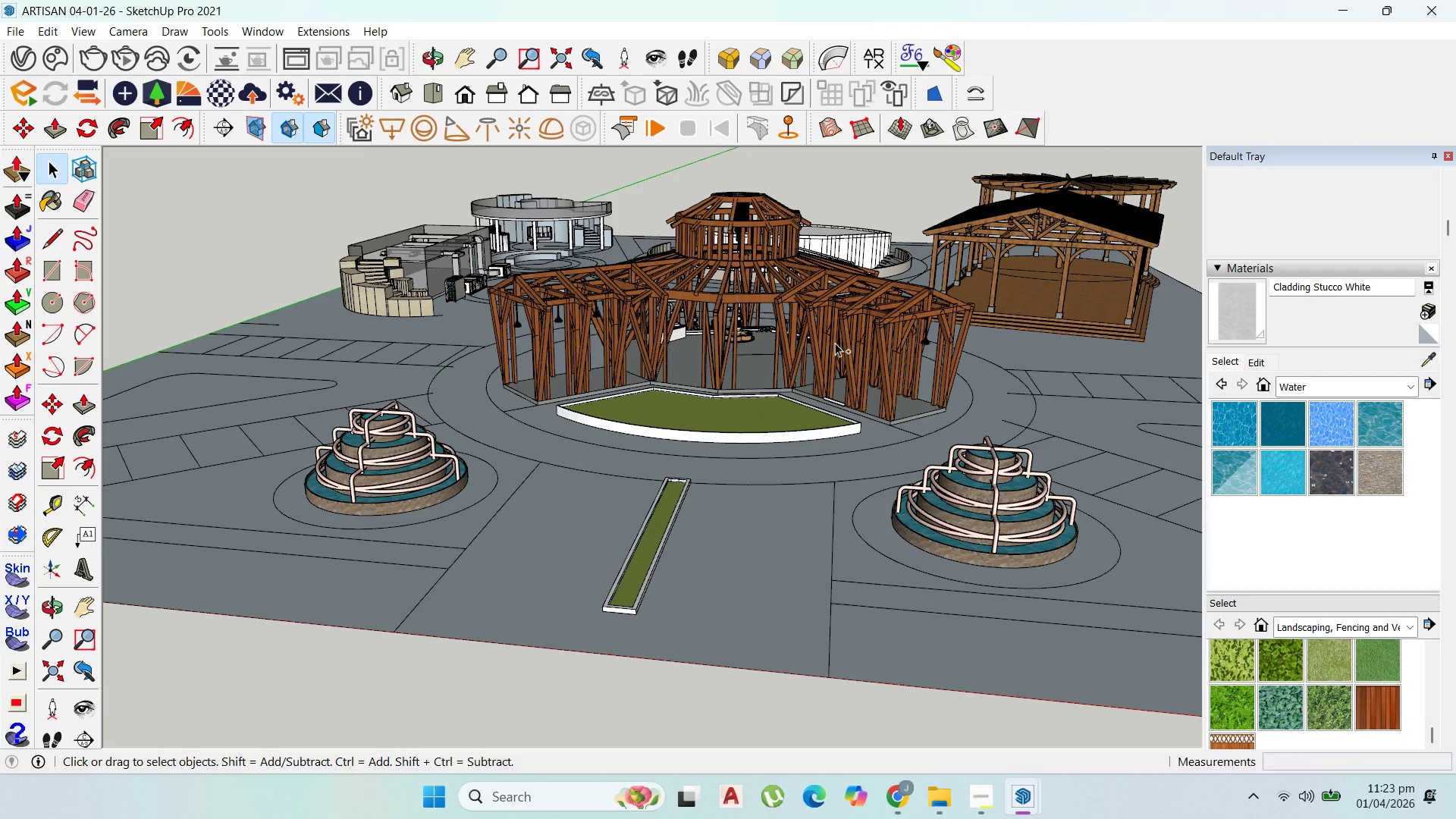 
key(Control+S)
 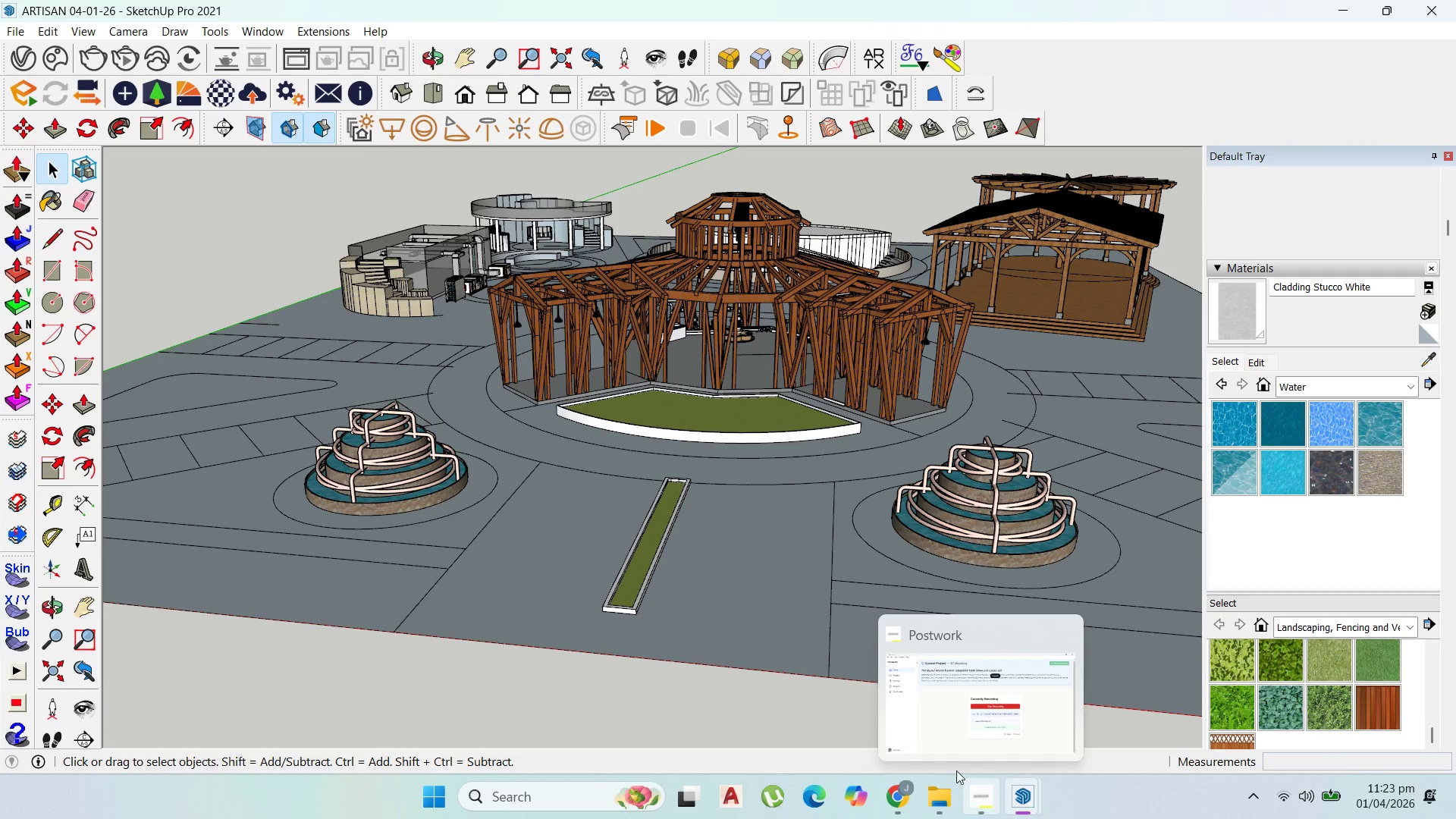 
scroll: coordinate [561, 372], scroll_direction: down, amount: 1.0
 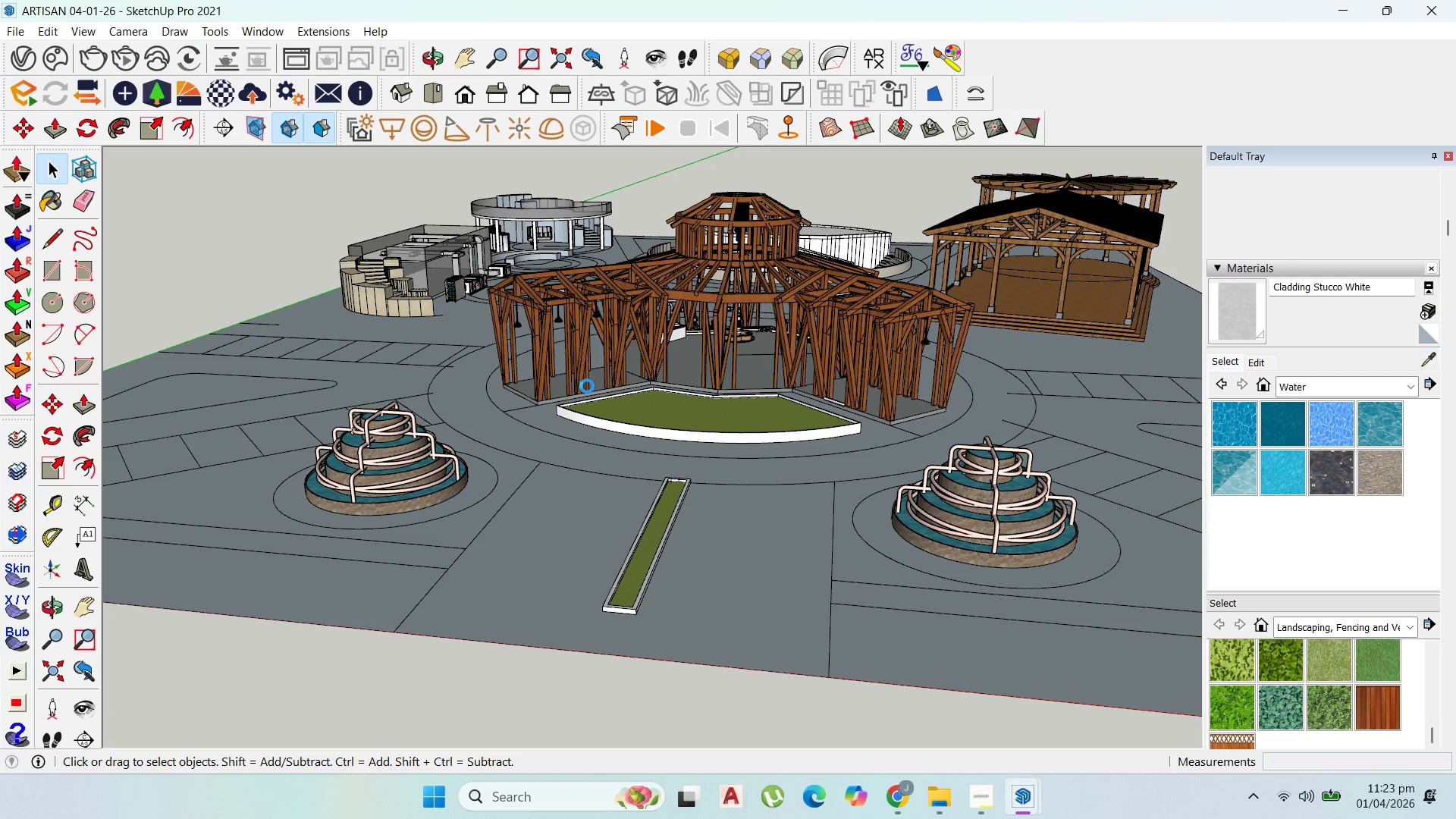 
wait(8.81)
 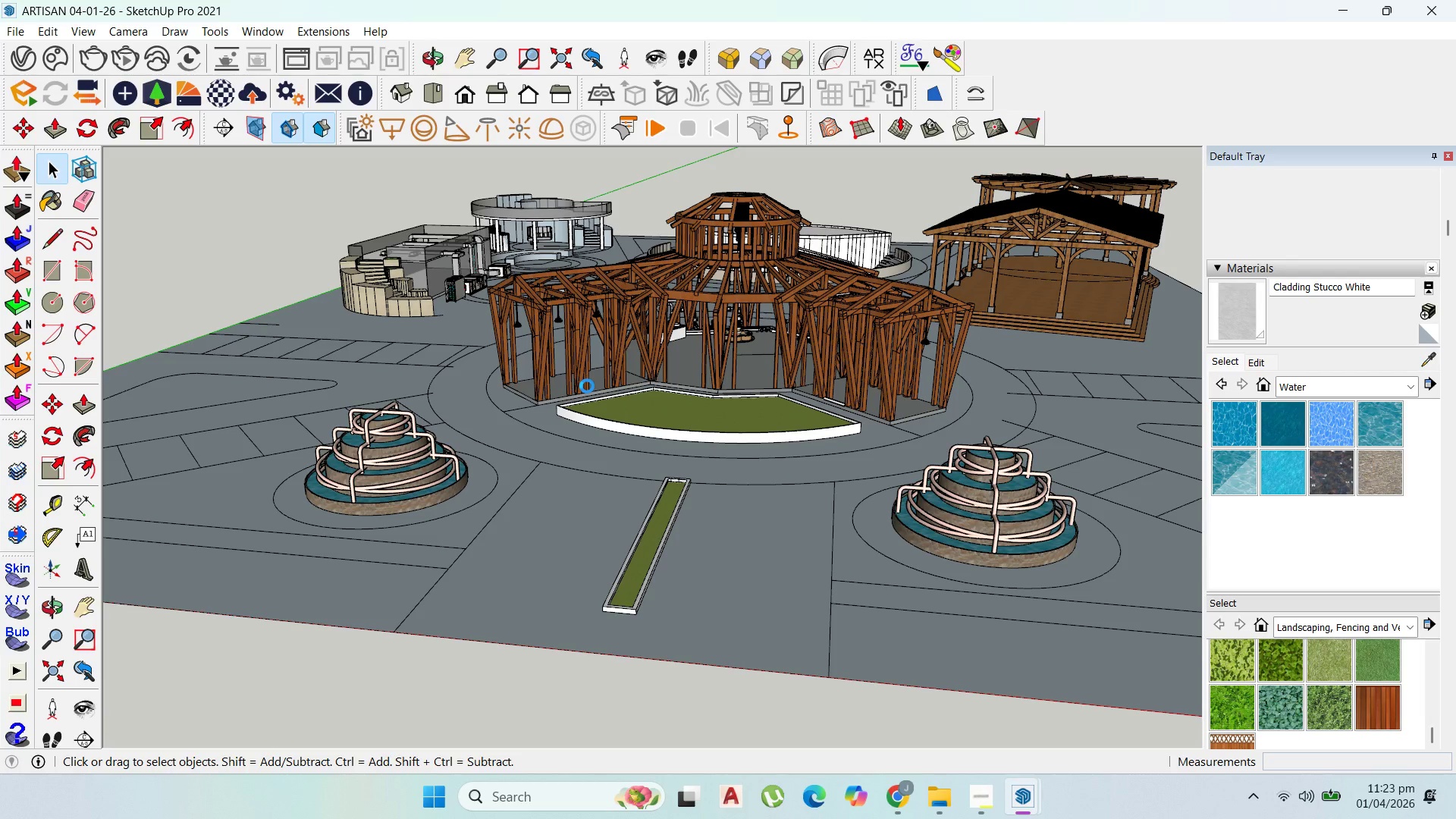 
scroll: coordinate [670, 440], scroll_direction: down, amount: 7.0
 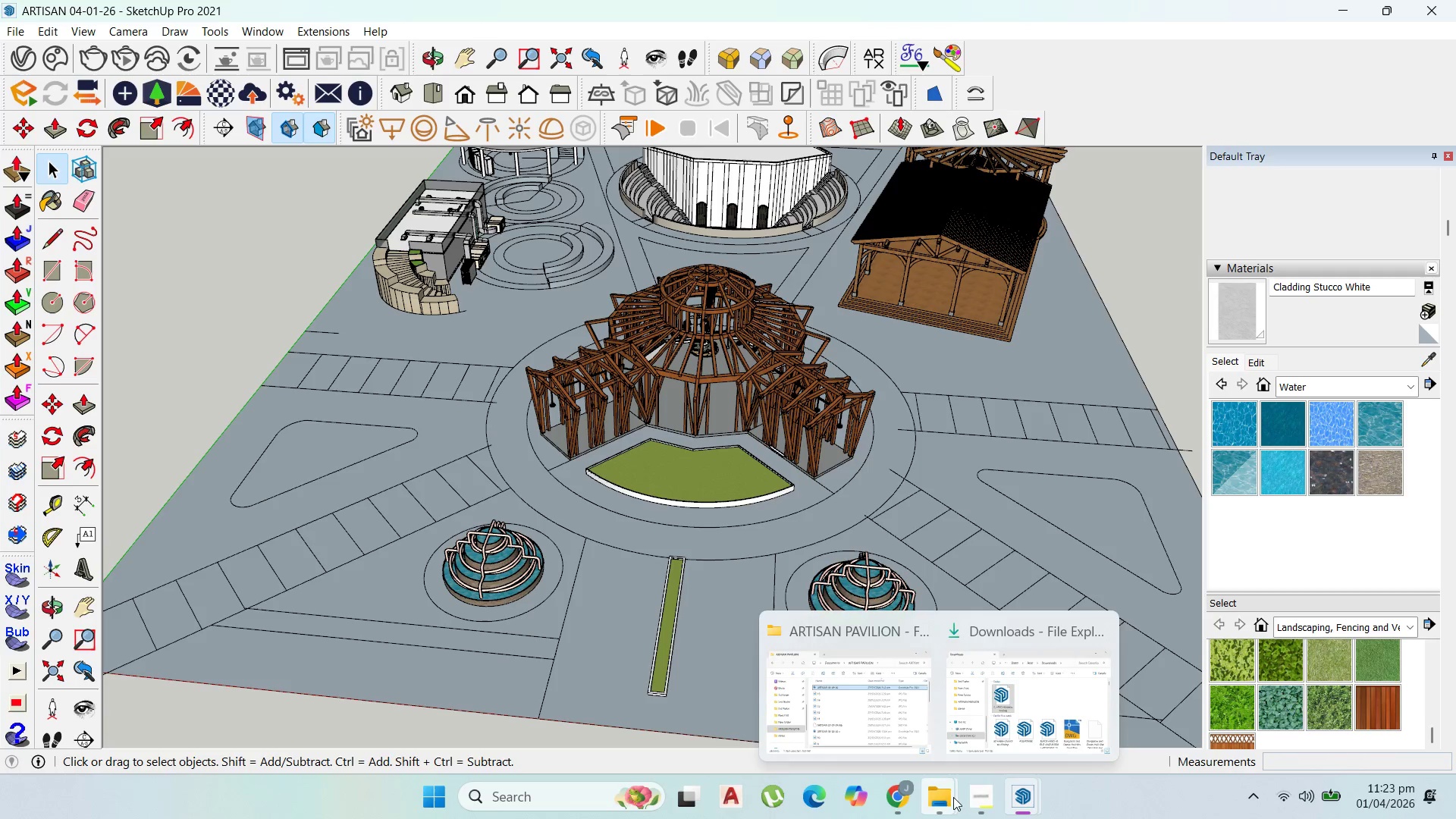 
left_click([978, 802])